 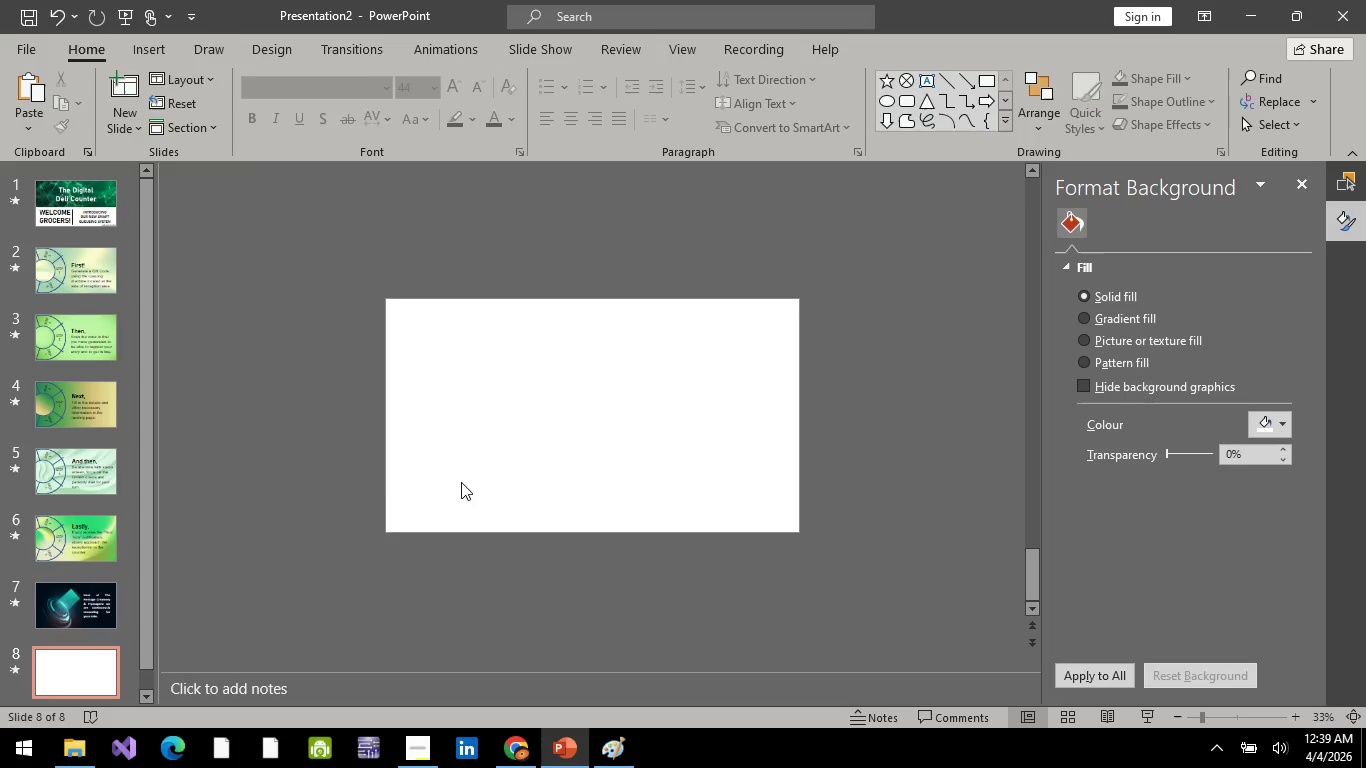 
scroll: coordinate [96, 597], scroll_direction: down, amount: 3.0
 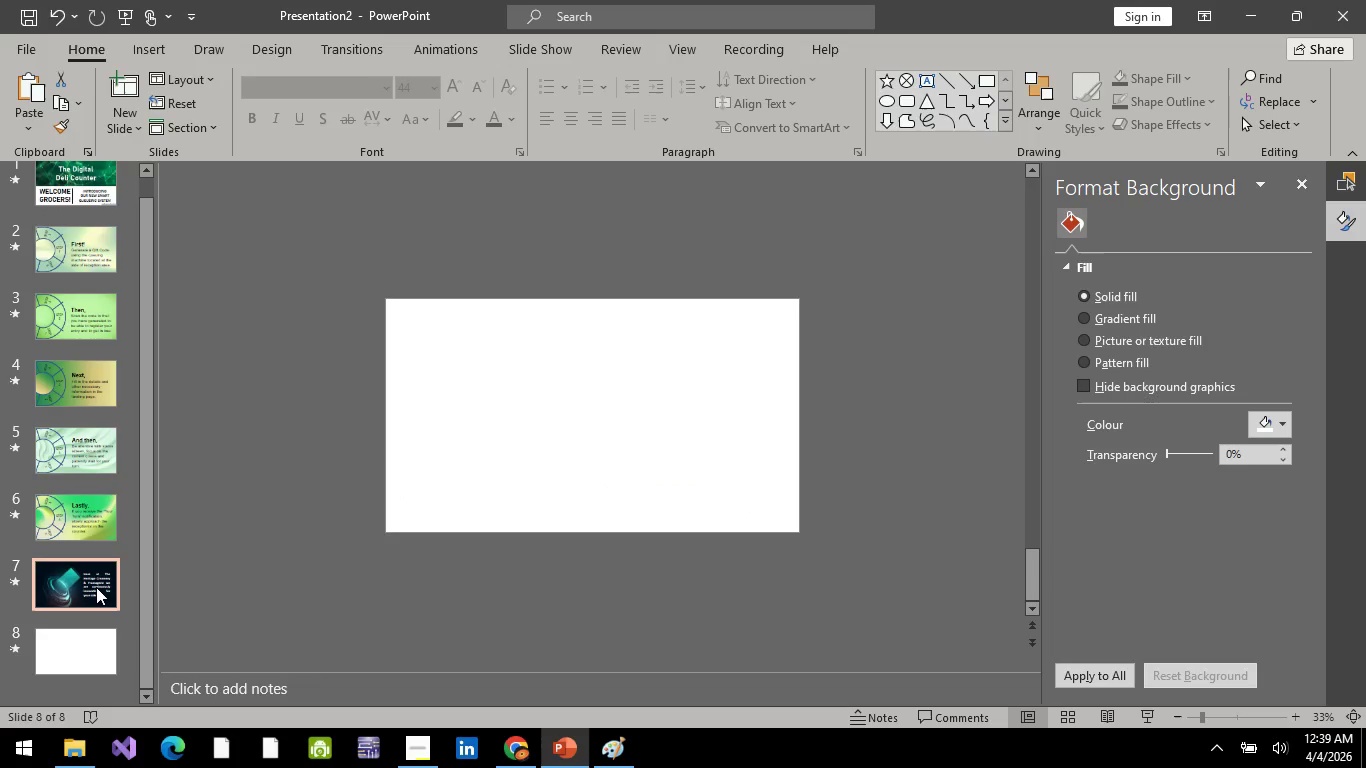 
mouse_move([693, 441])
 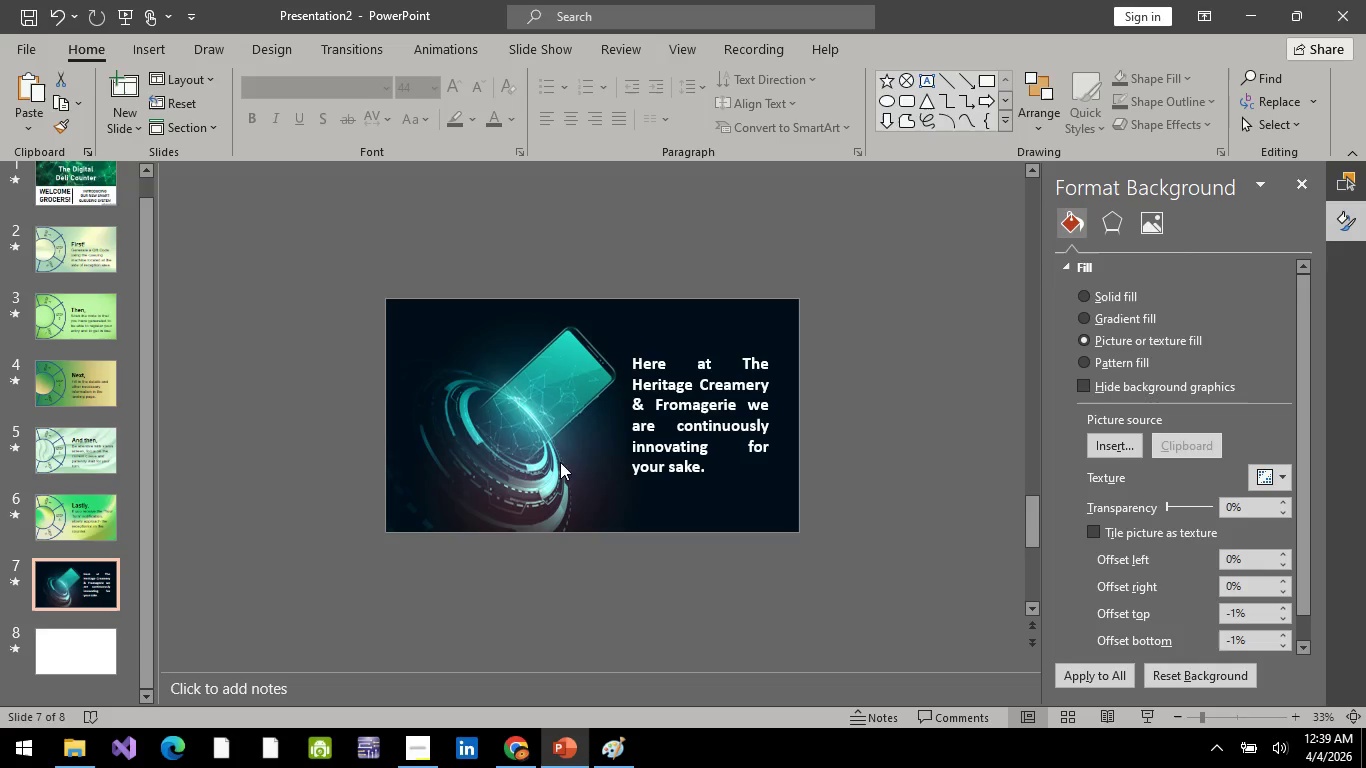 
left_click([709, 465])
 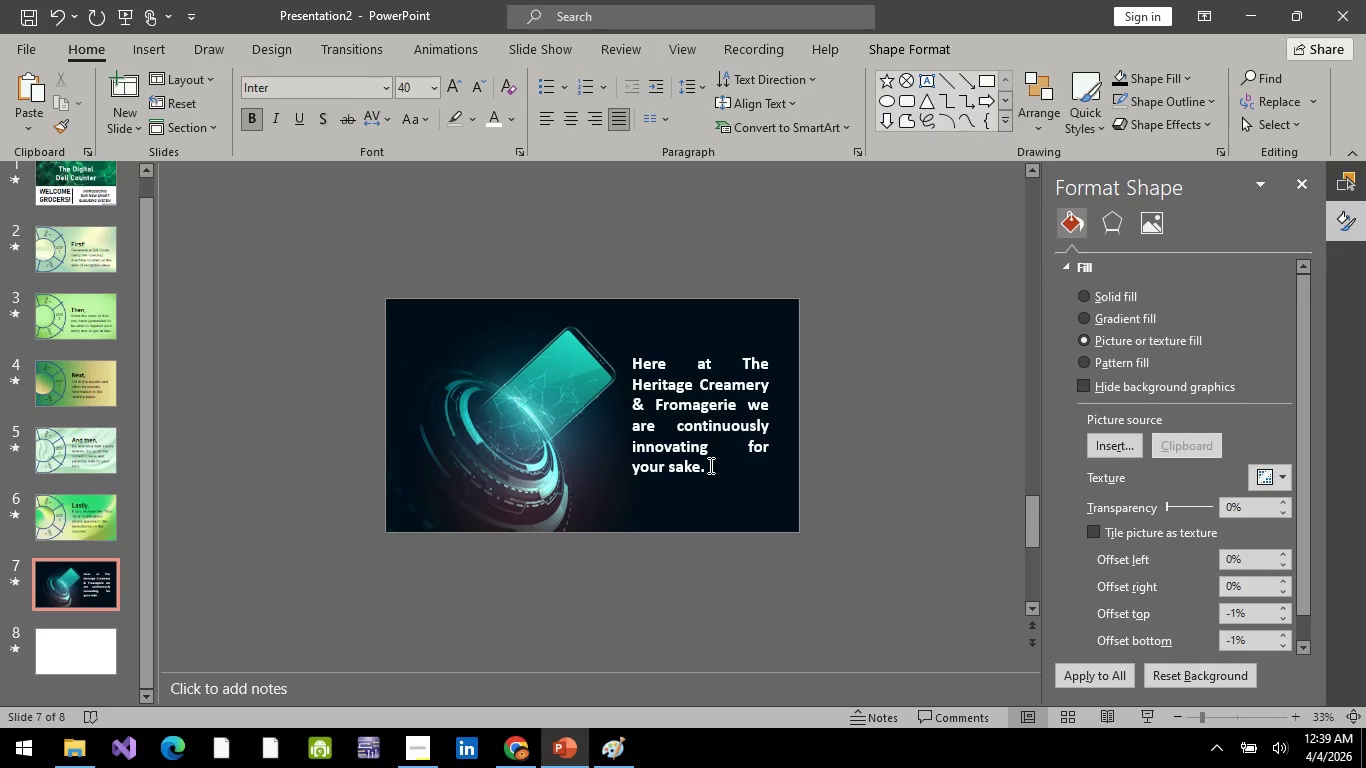 
key(Control+A)
 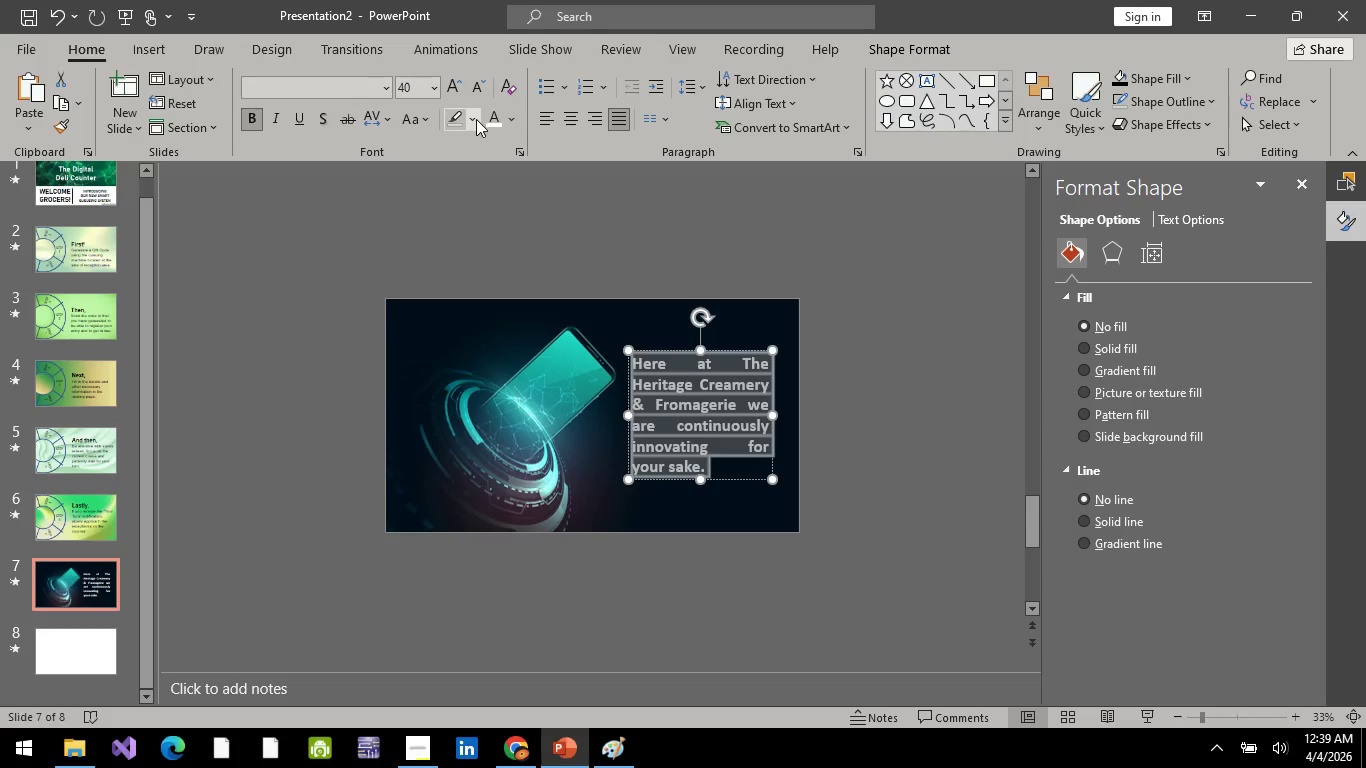 
left_click([538, 121])
 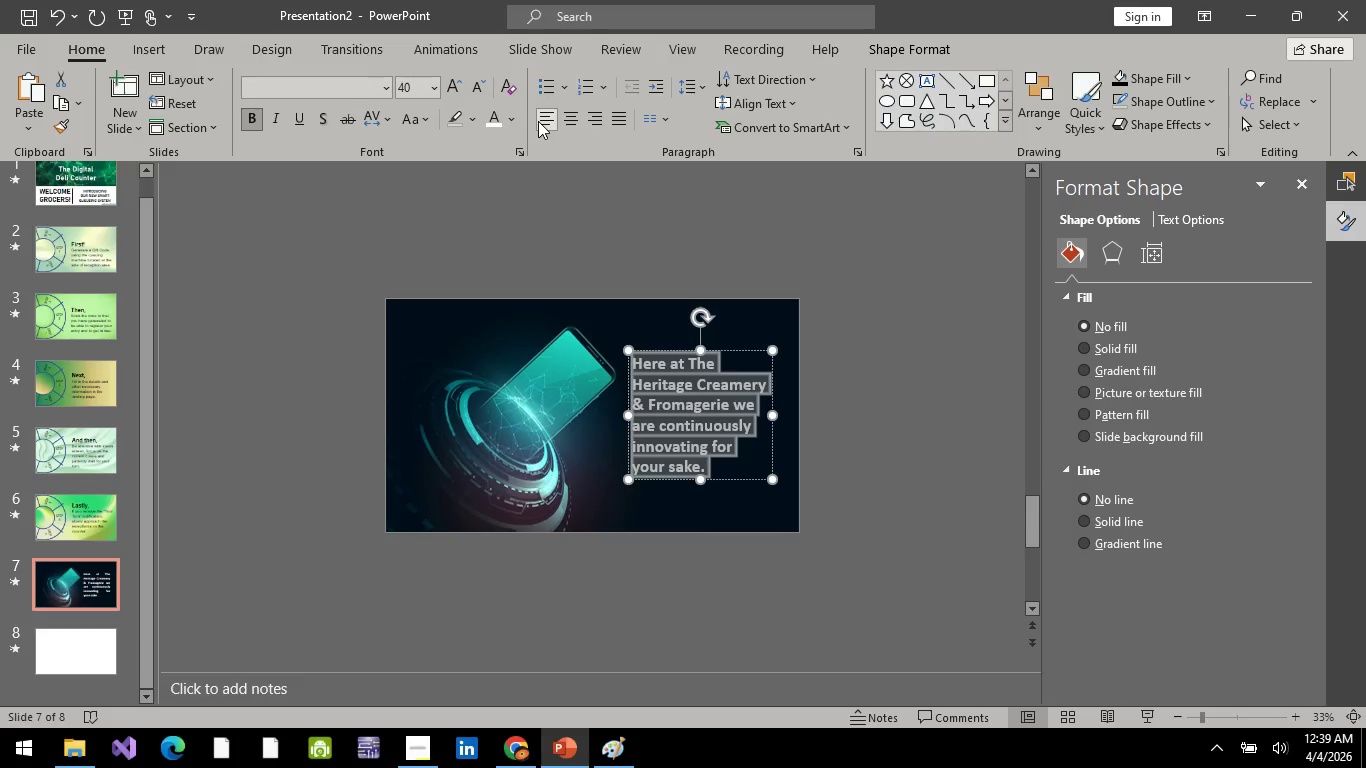 
mouse_move([549, 142])
 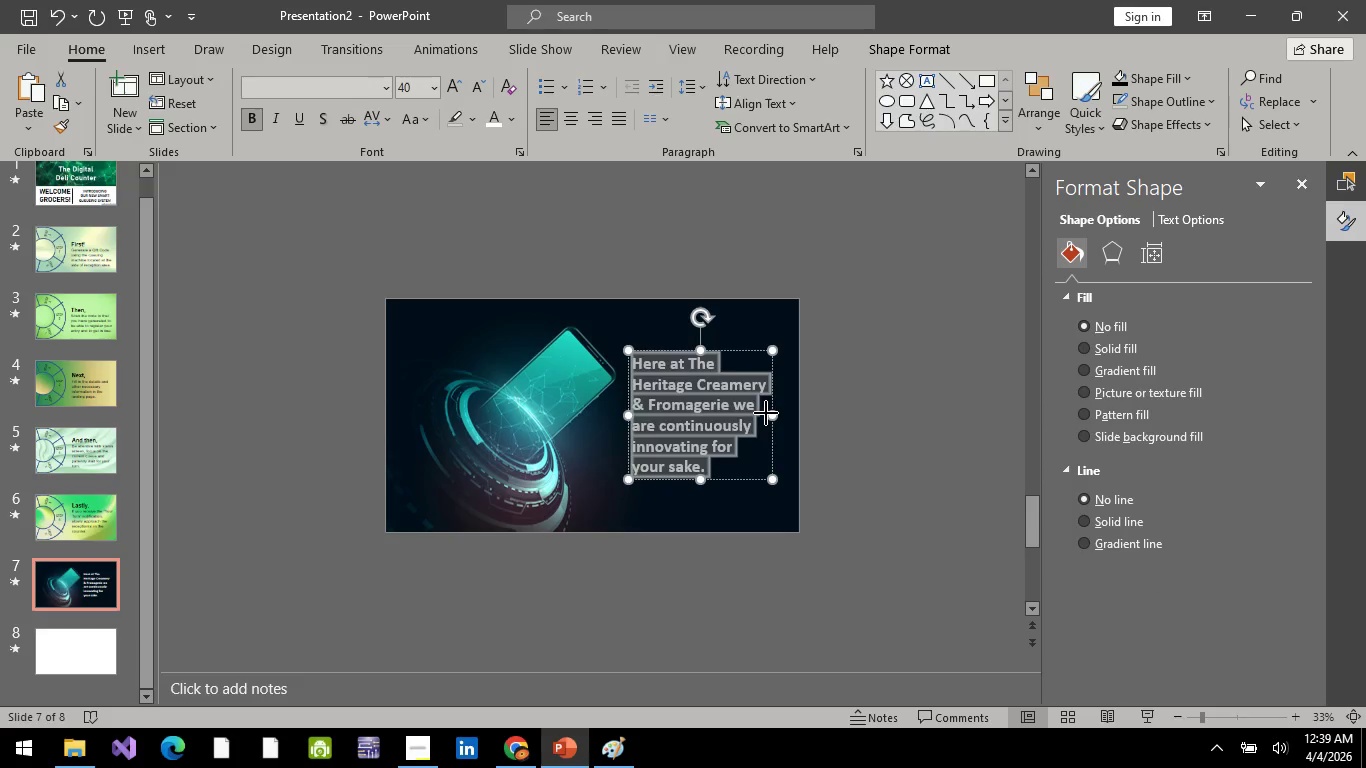 
left_click_drag(start_coordinate=[766, 413], to_coordinate=[779, 425])
 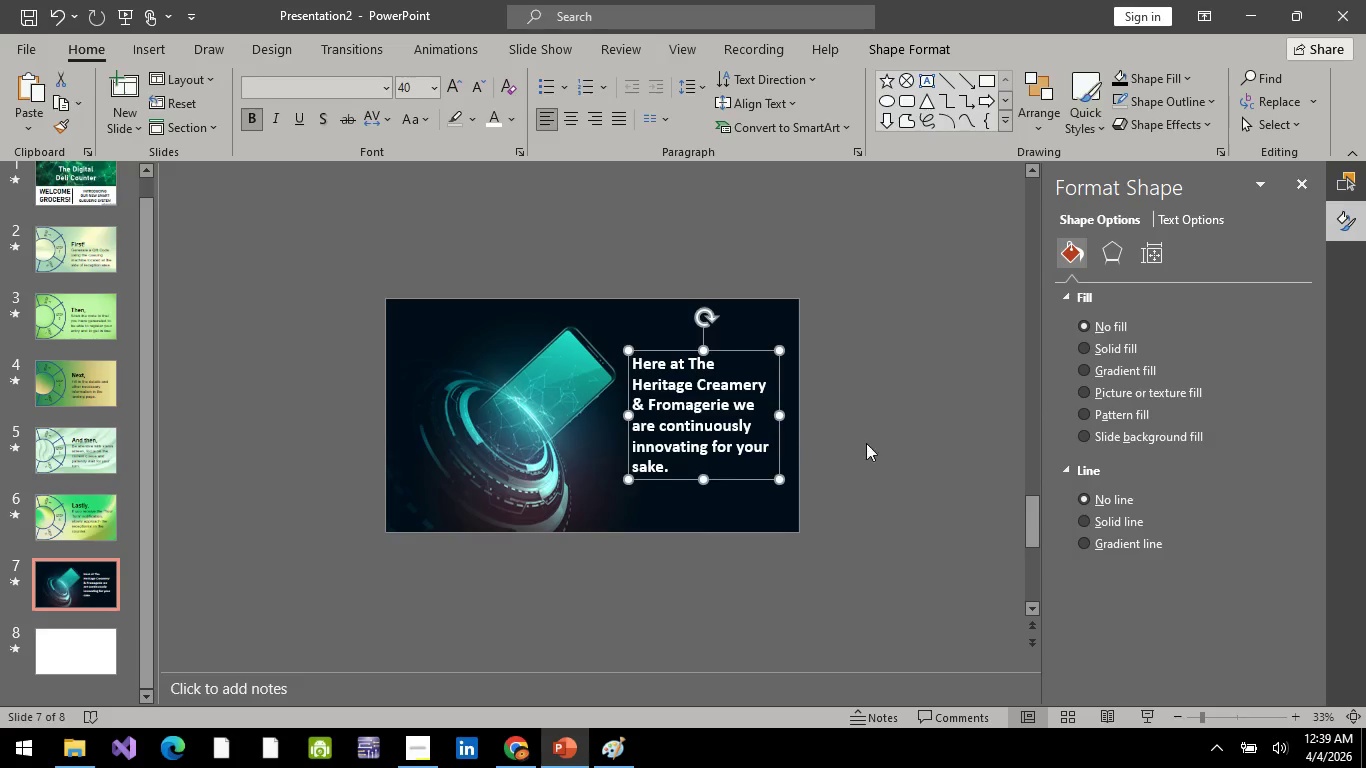 
left_click([871, 442])
 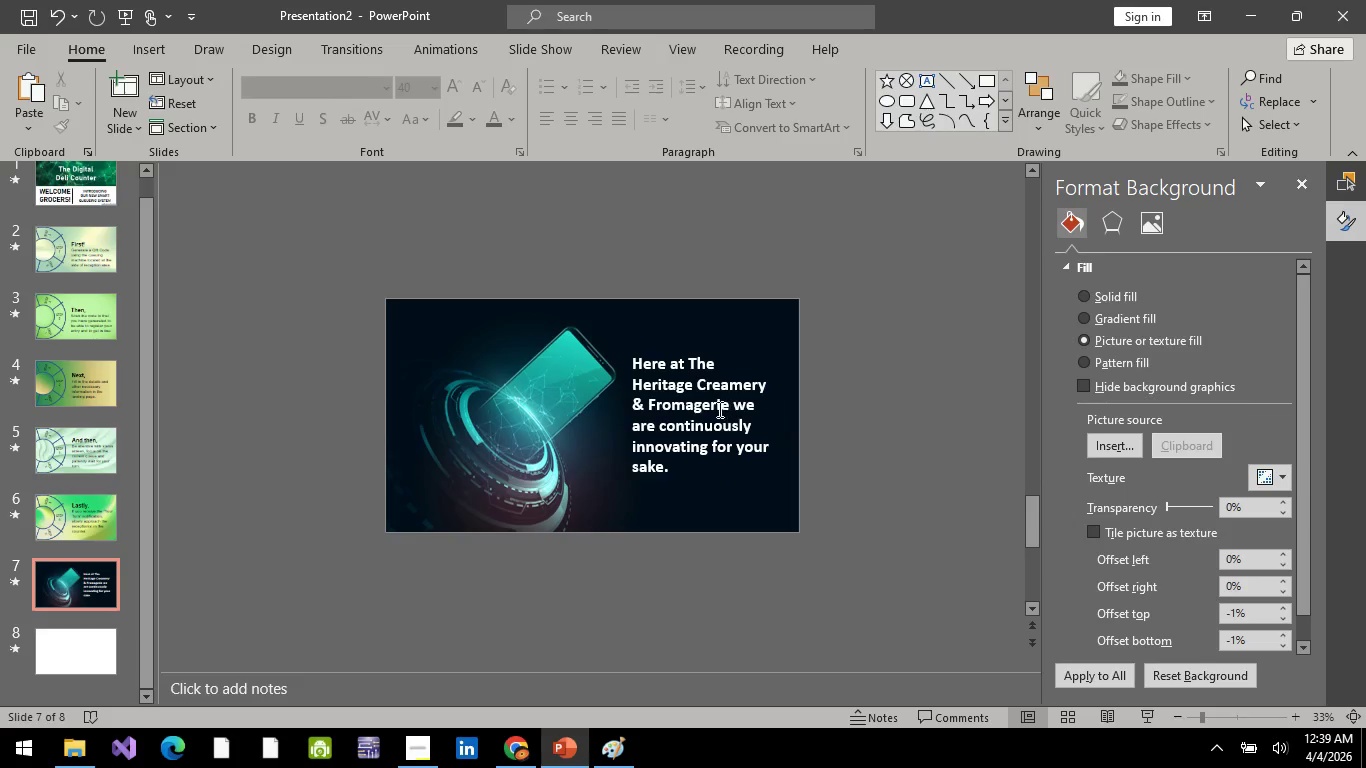 
left_click([717, 409])
 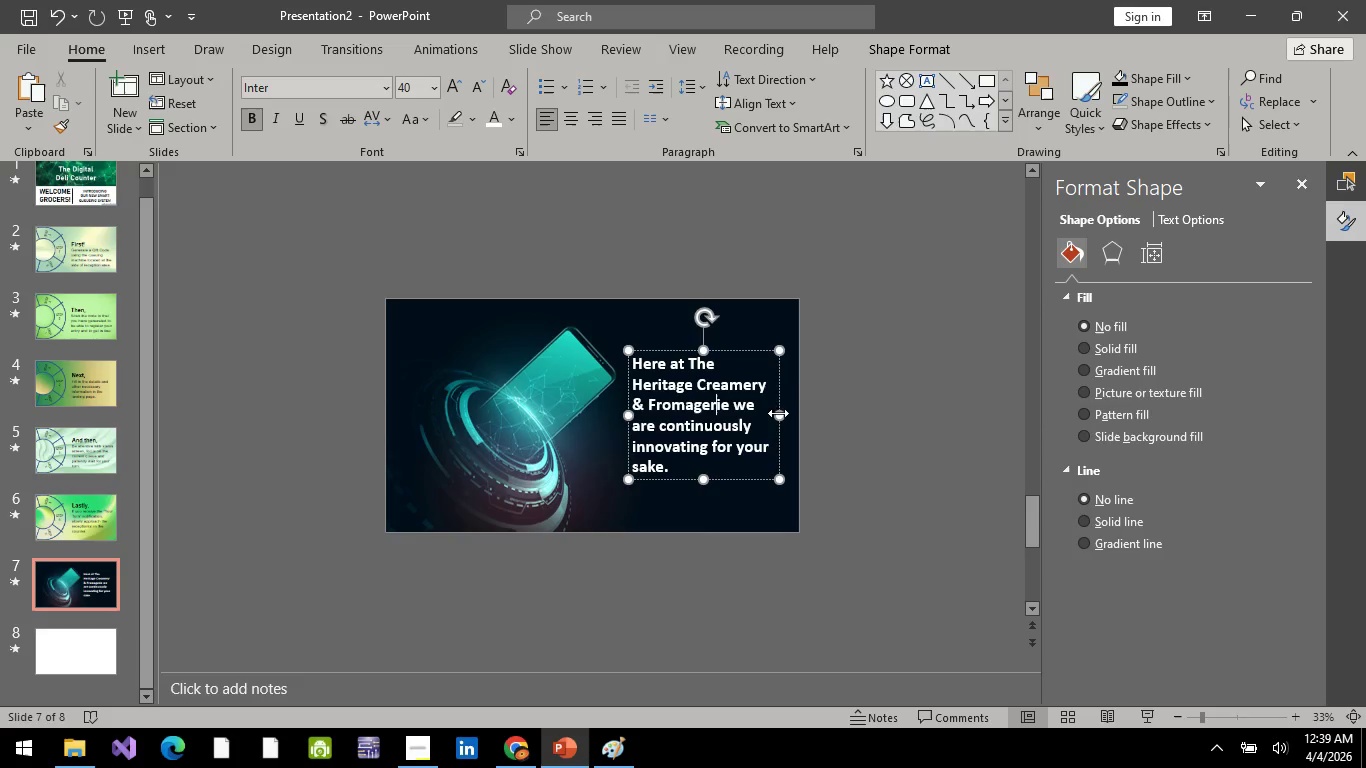 
left_click_drag(start_coordinate=[778, 414], to_coordinate=[784, 417])
 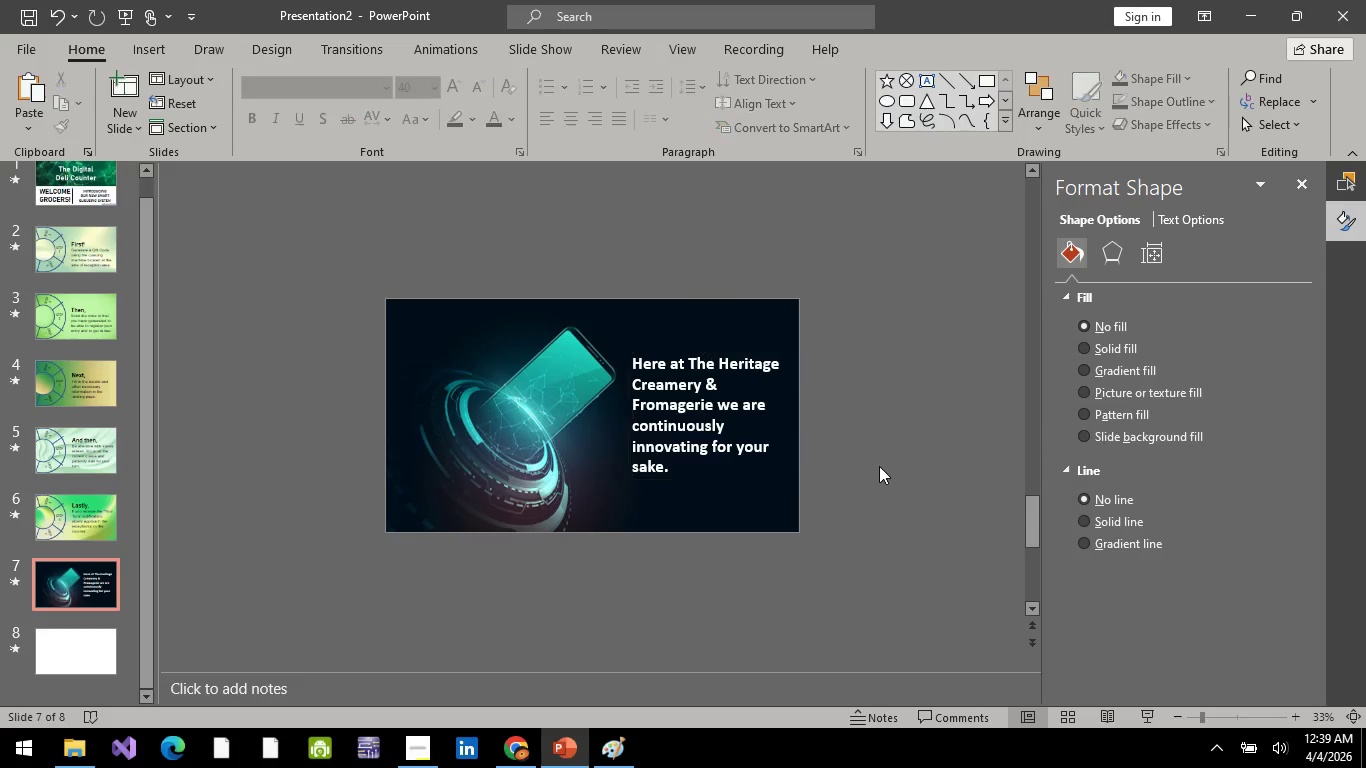 
left_click([879, 466])
 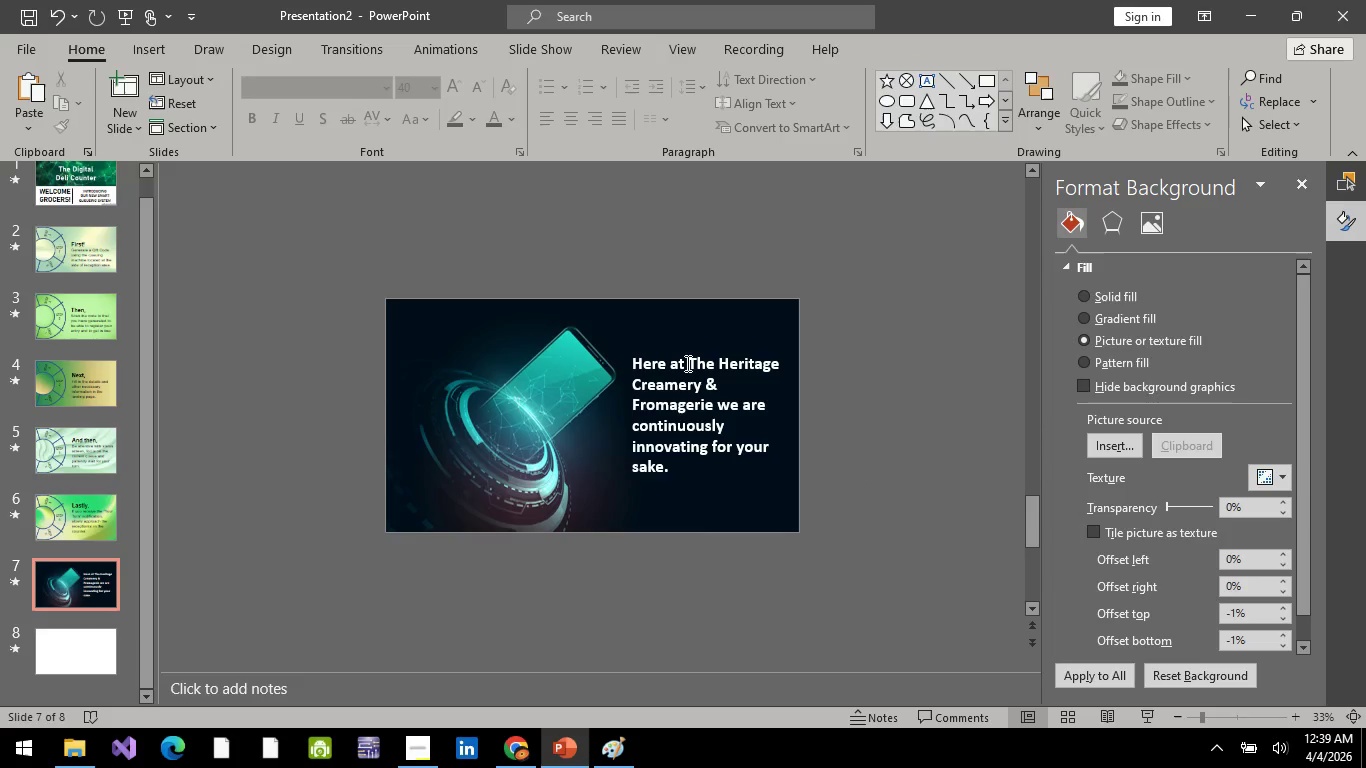 
left_click([690, 361])
 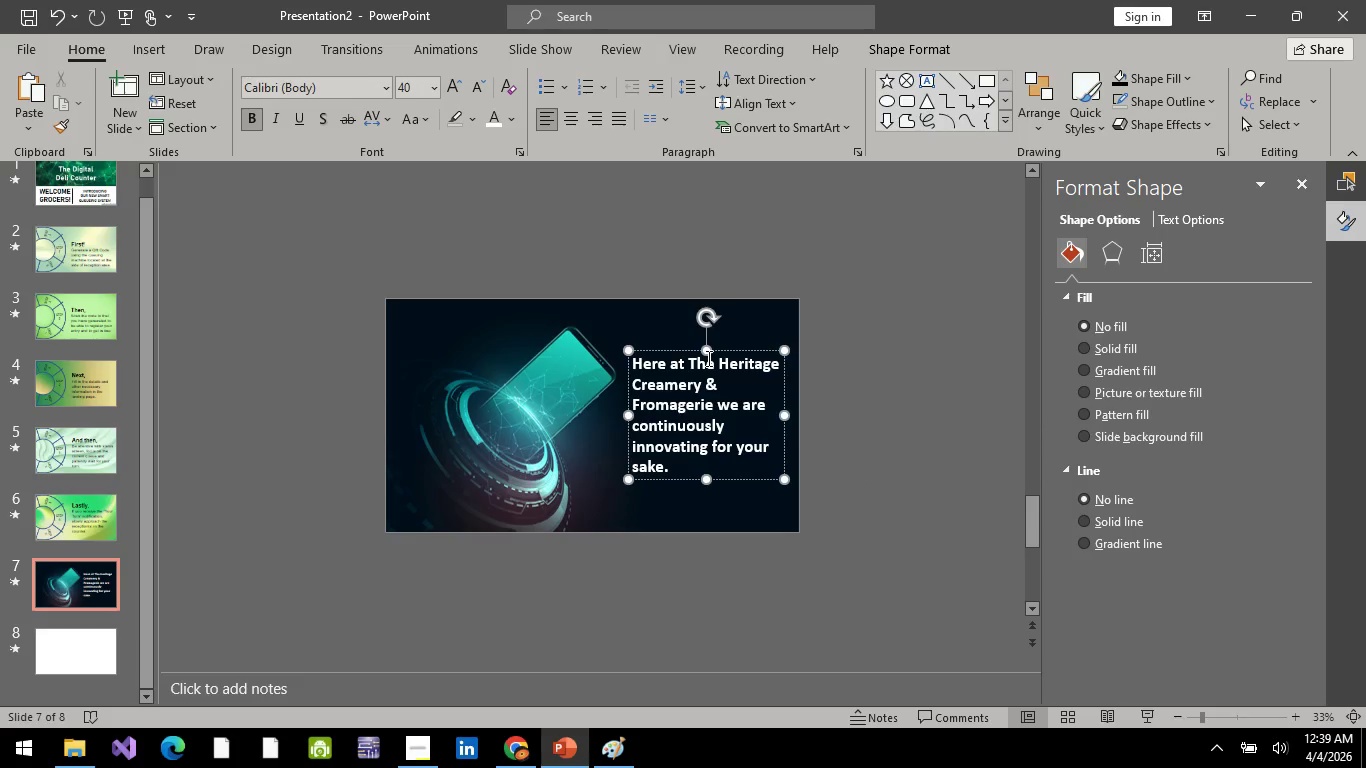 
key(Shift+Enter)
 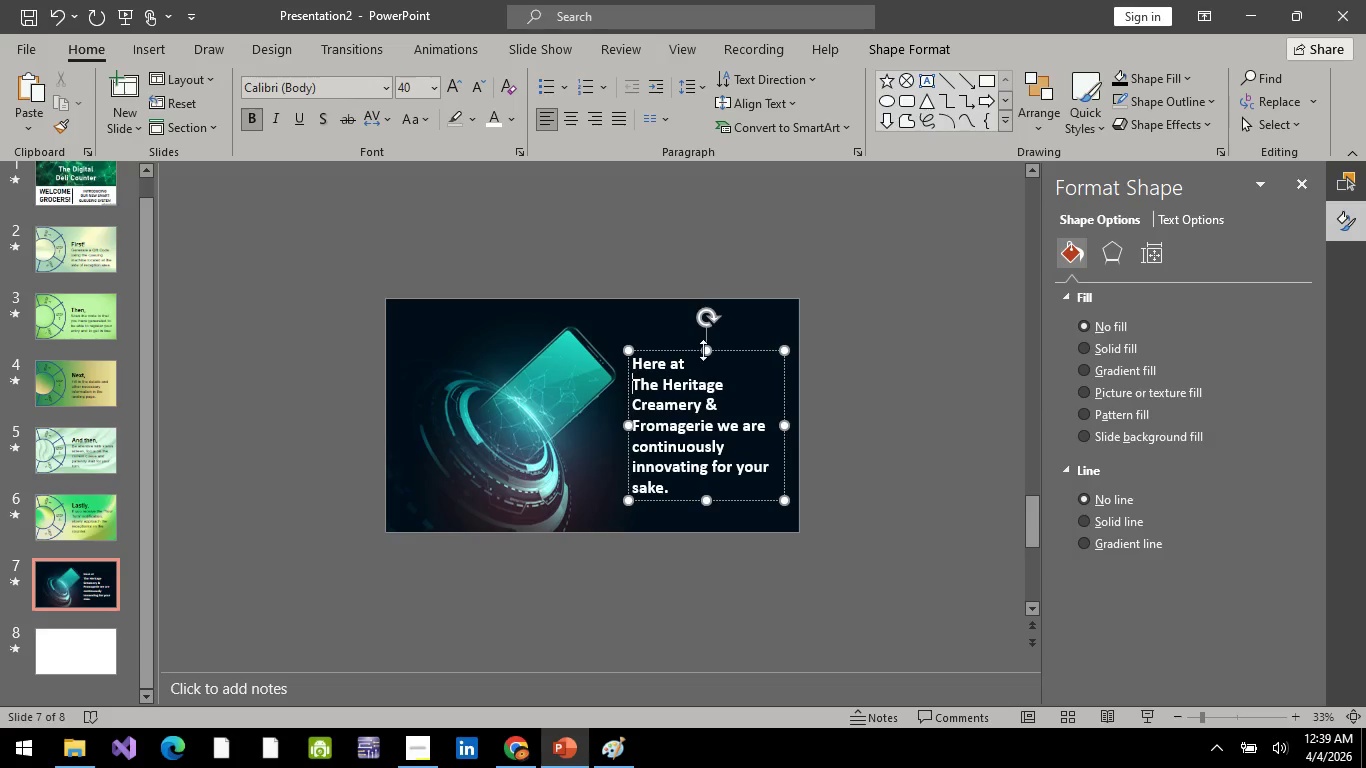 
key(Control+A)
 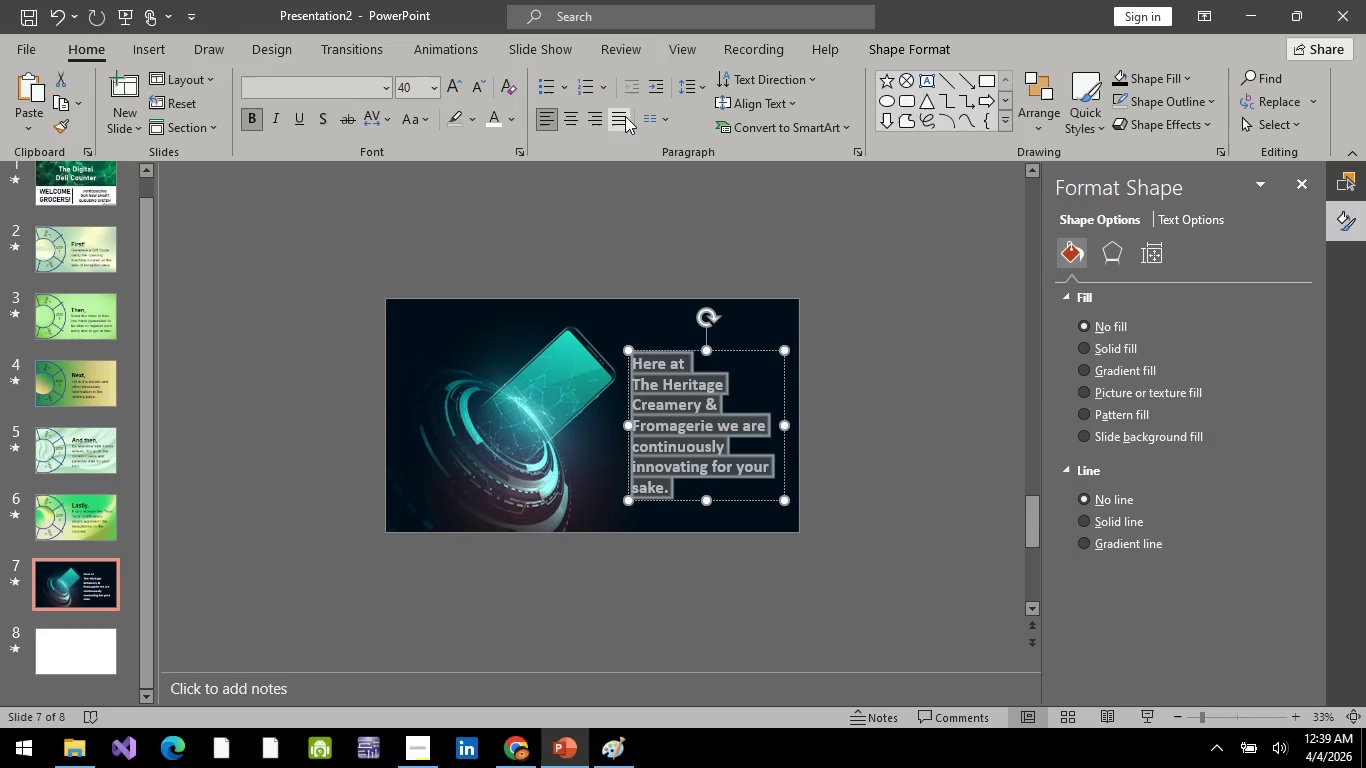 
left_click([625, 116])
 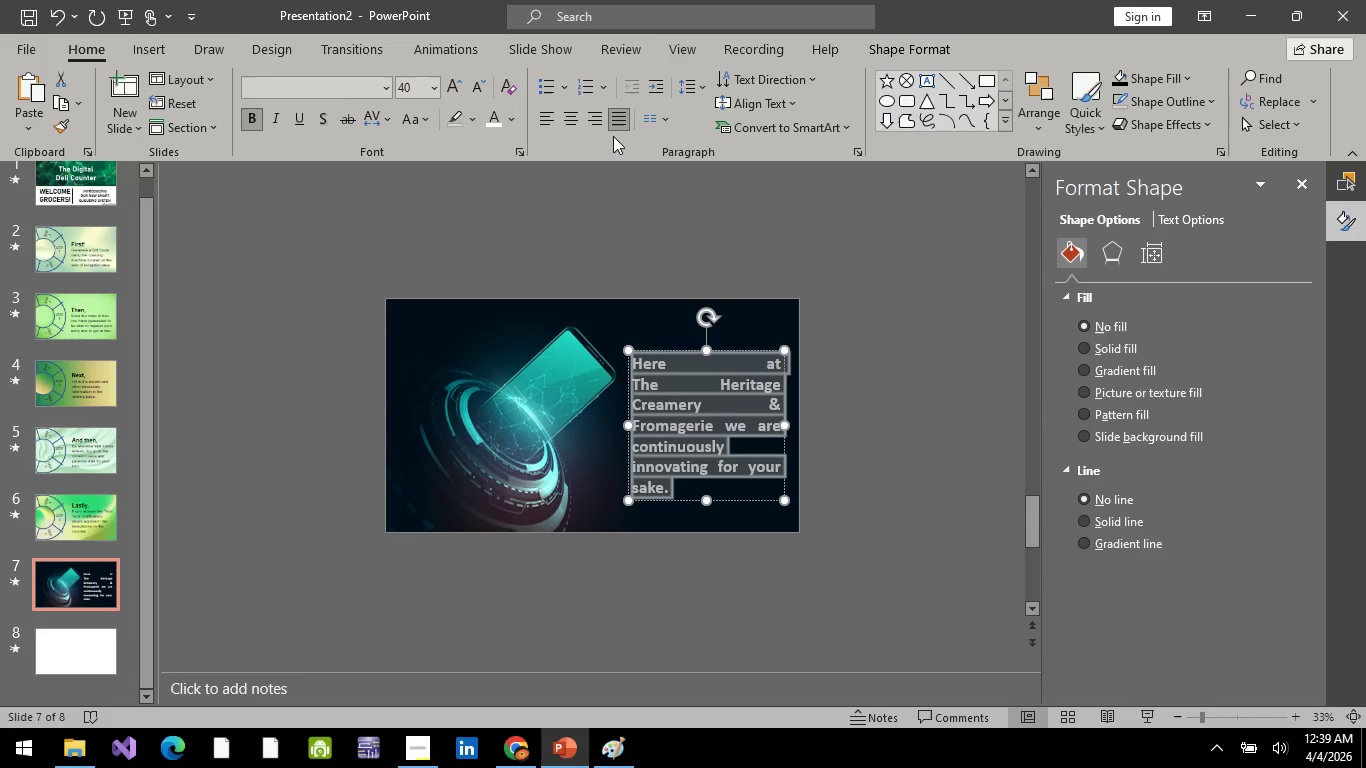 
left_click([575, 115])
 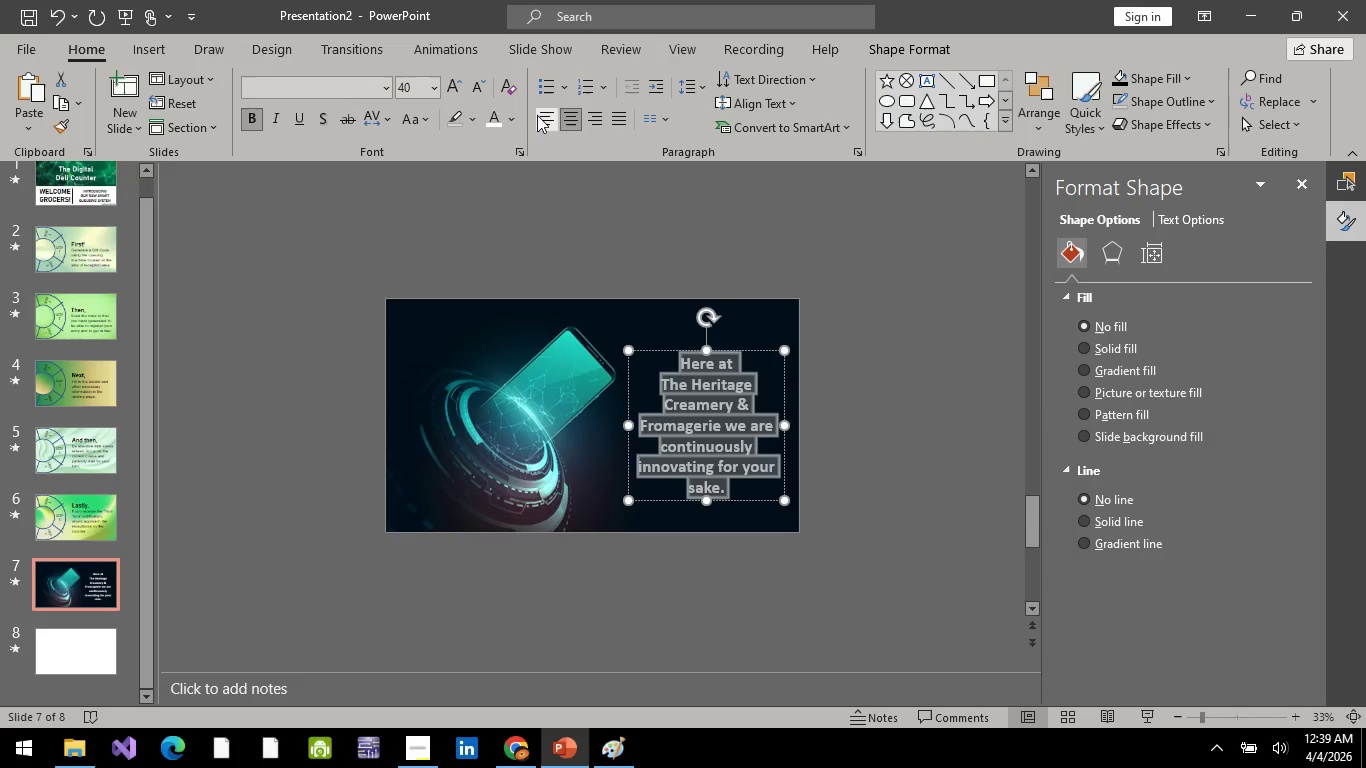 
left_click([537, 115])
 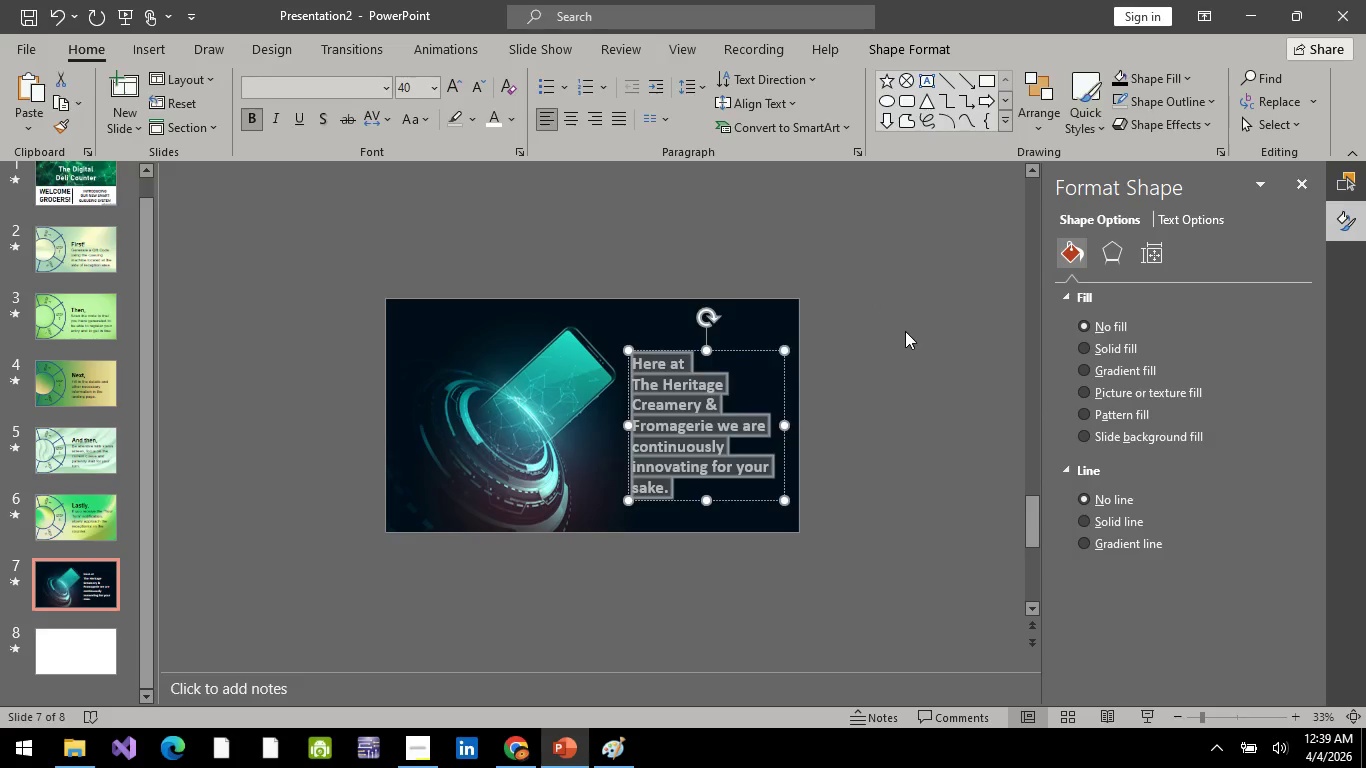 
left_click([905, 331])
 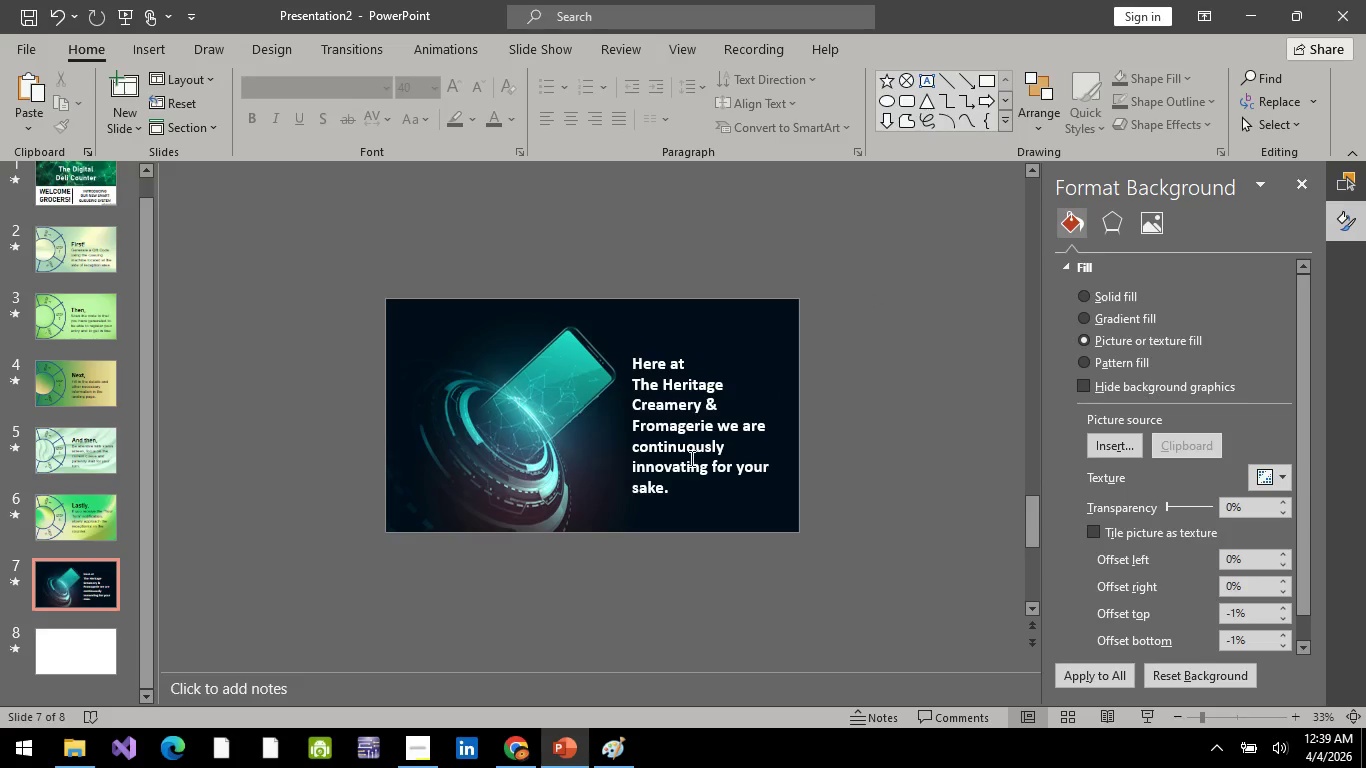 
left_click([690, 460])
 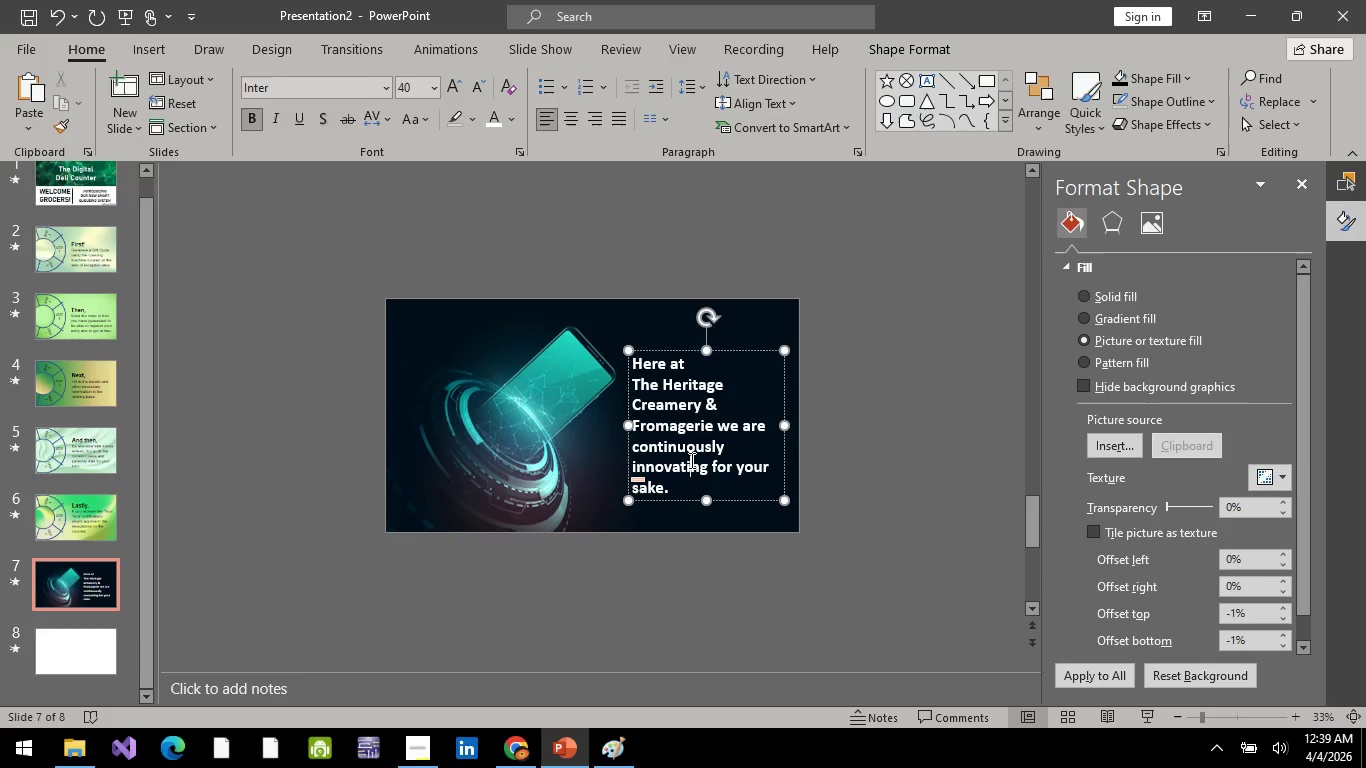 
key(Control+A)
 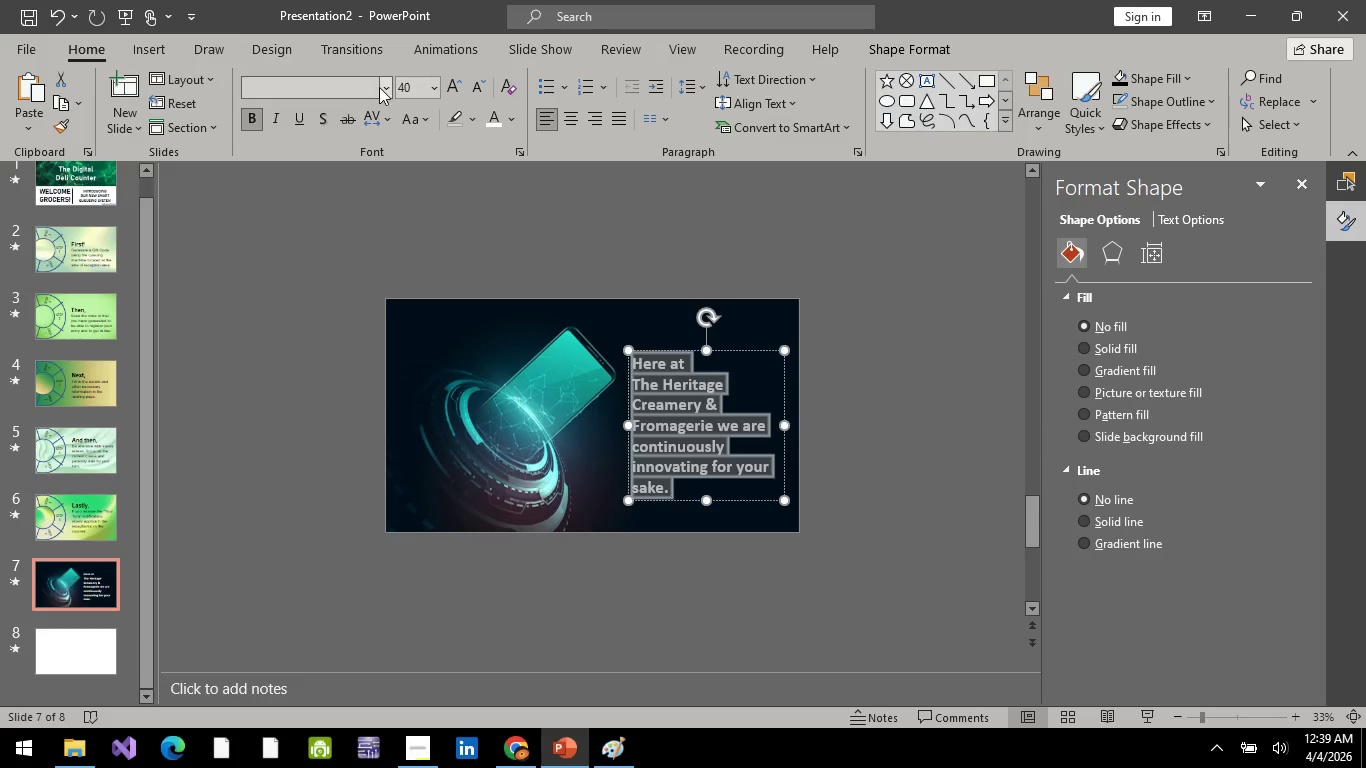 
double_click([382, 88])
 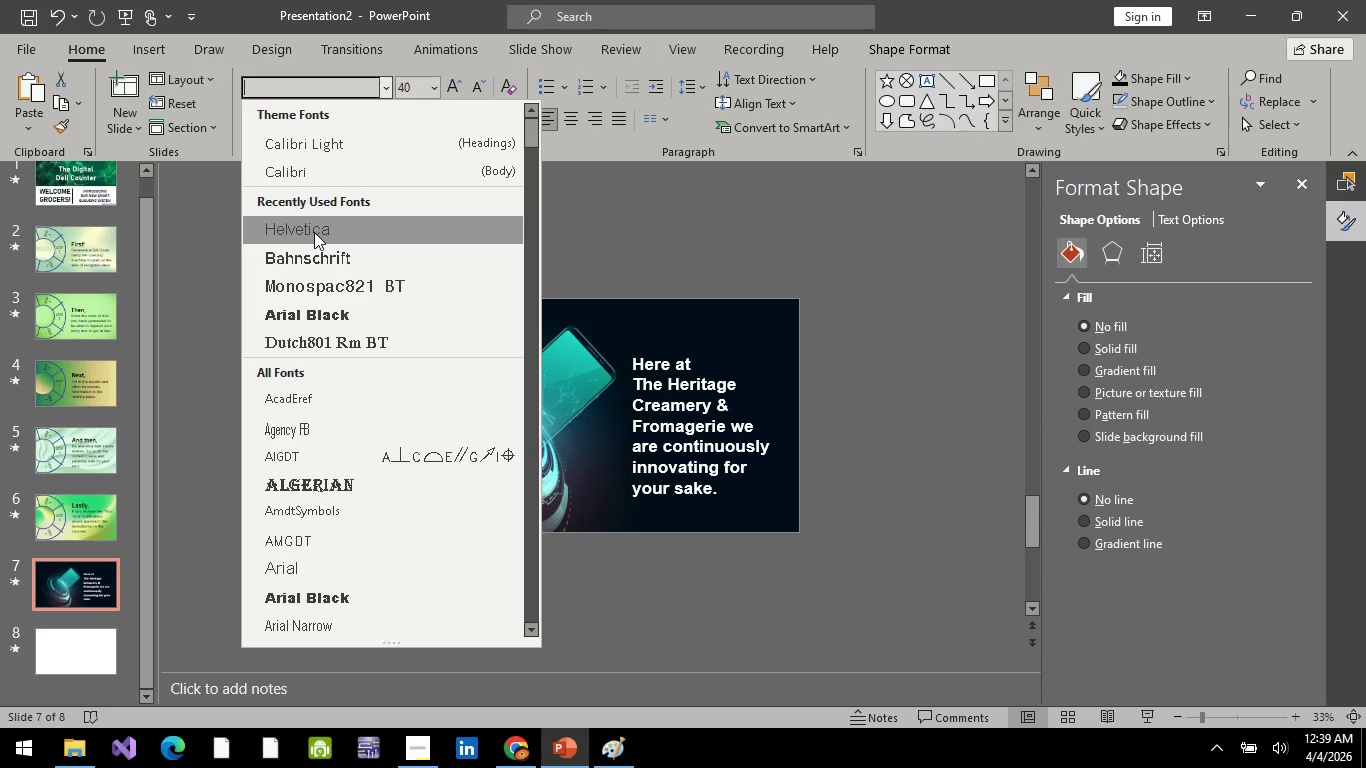 
left_click([314, 232])
 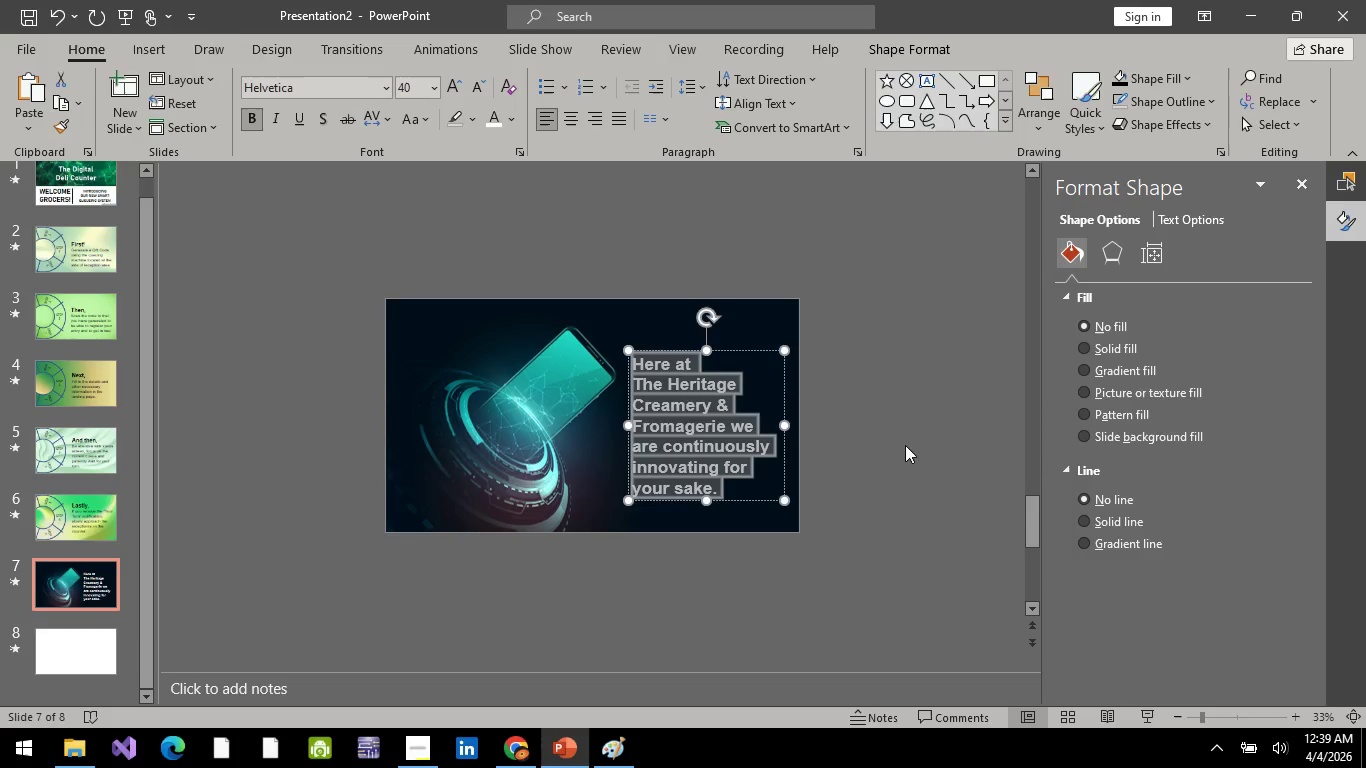 
left_click([906, 445])
 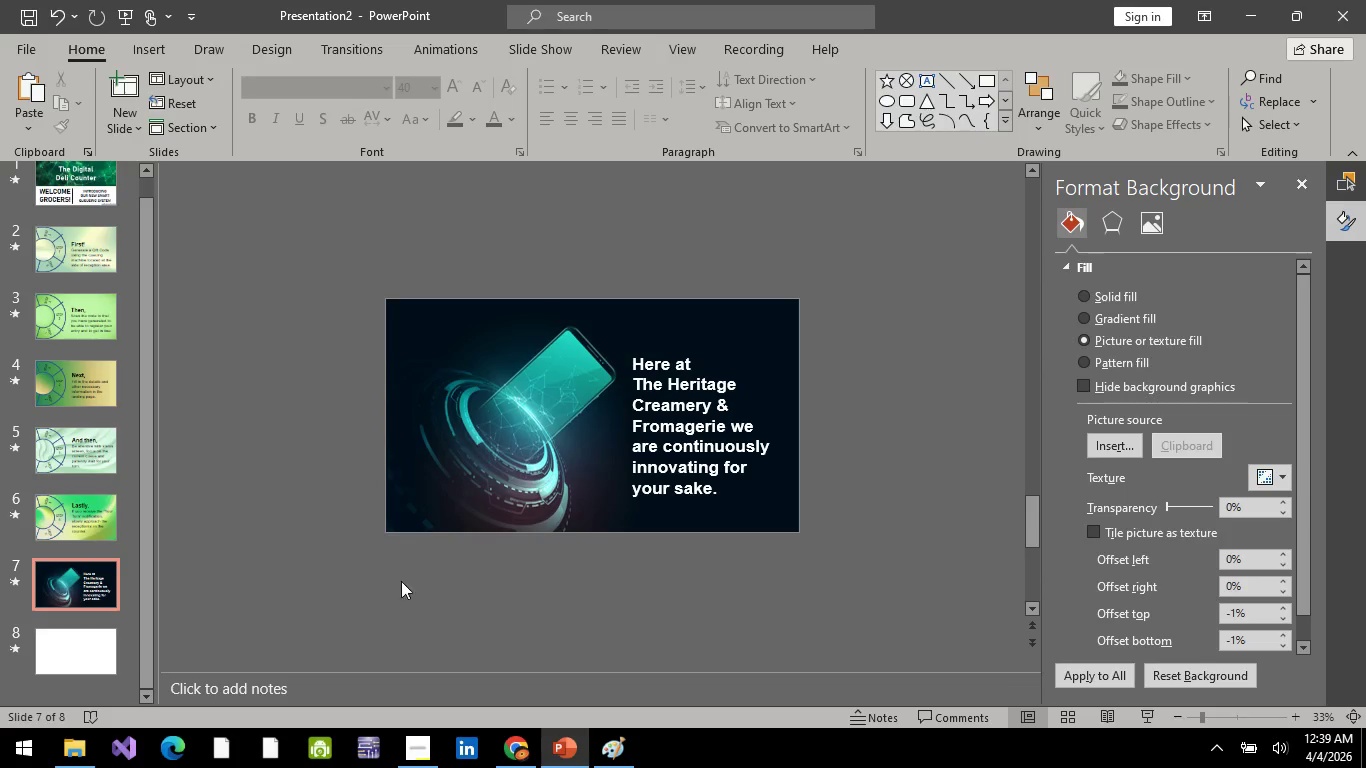 
left_click([626, 411])
 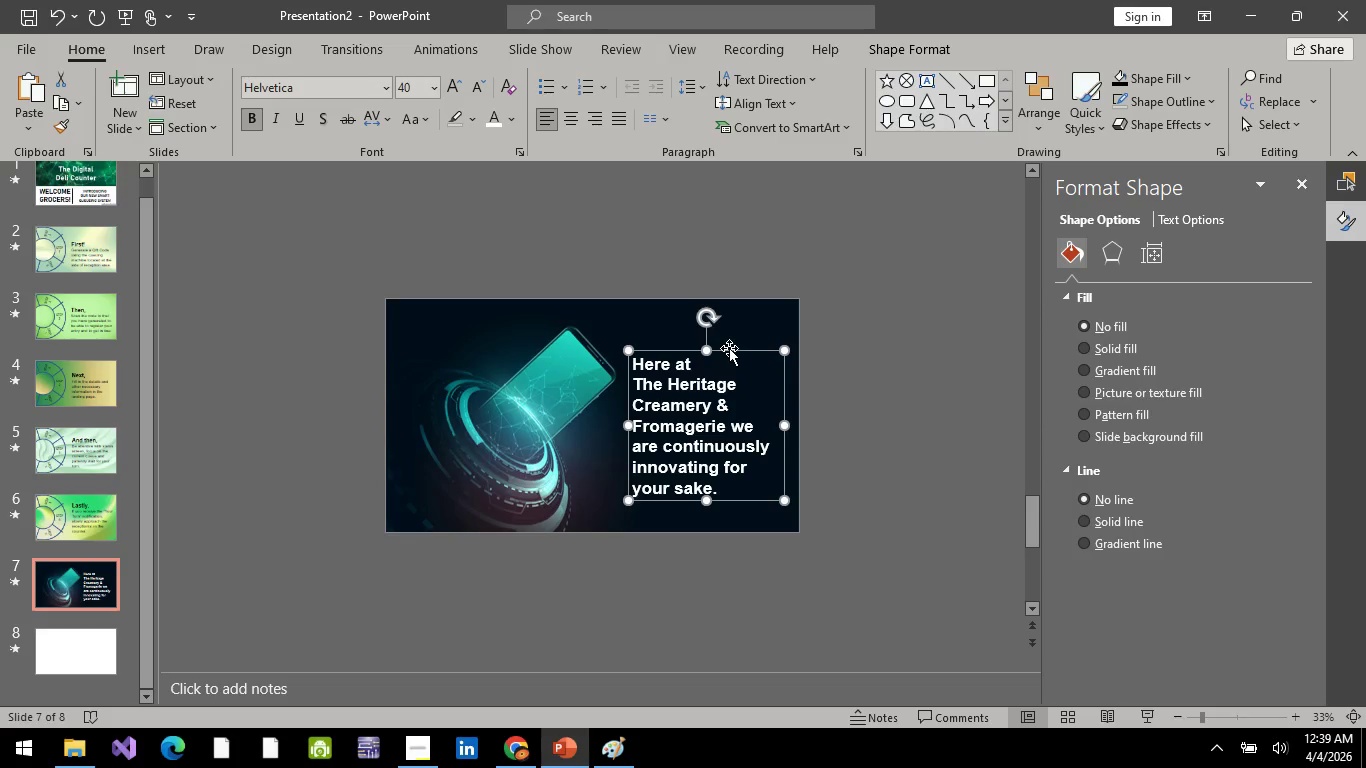 
left_click_drag(start_coordinate=[729, 348], to_coordinate=[728, 339])
 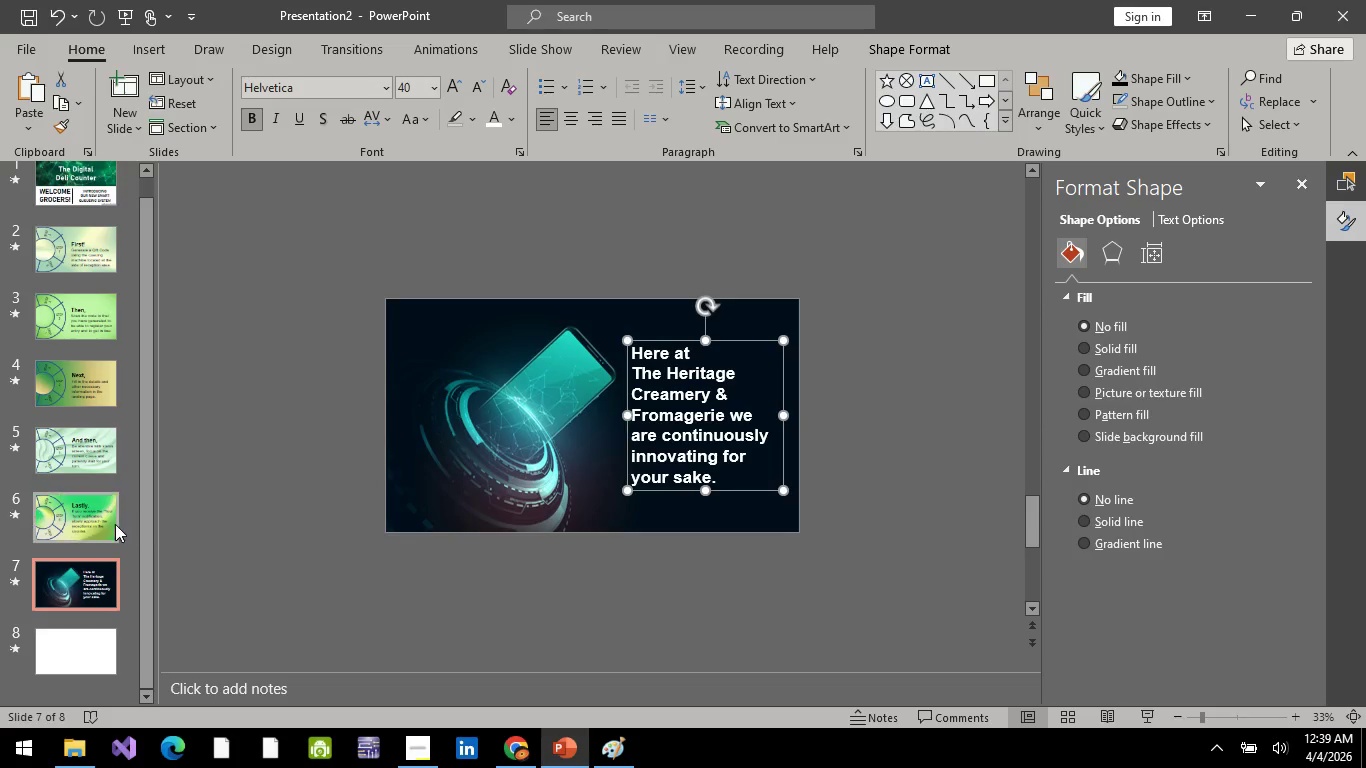 
left_click([115, 524])
 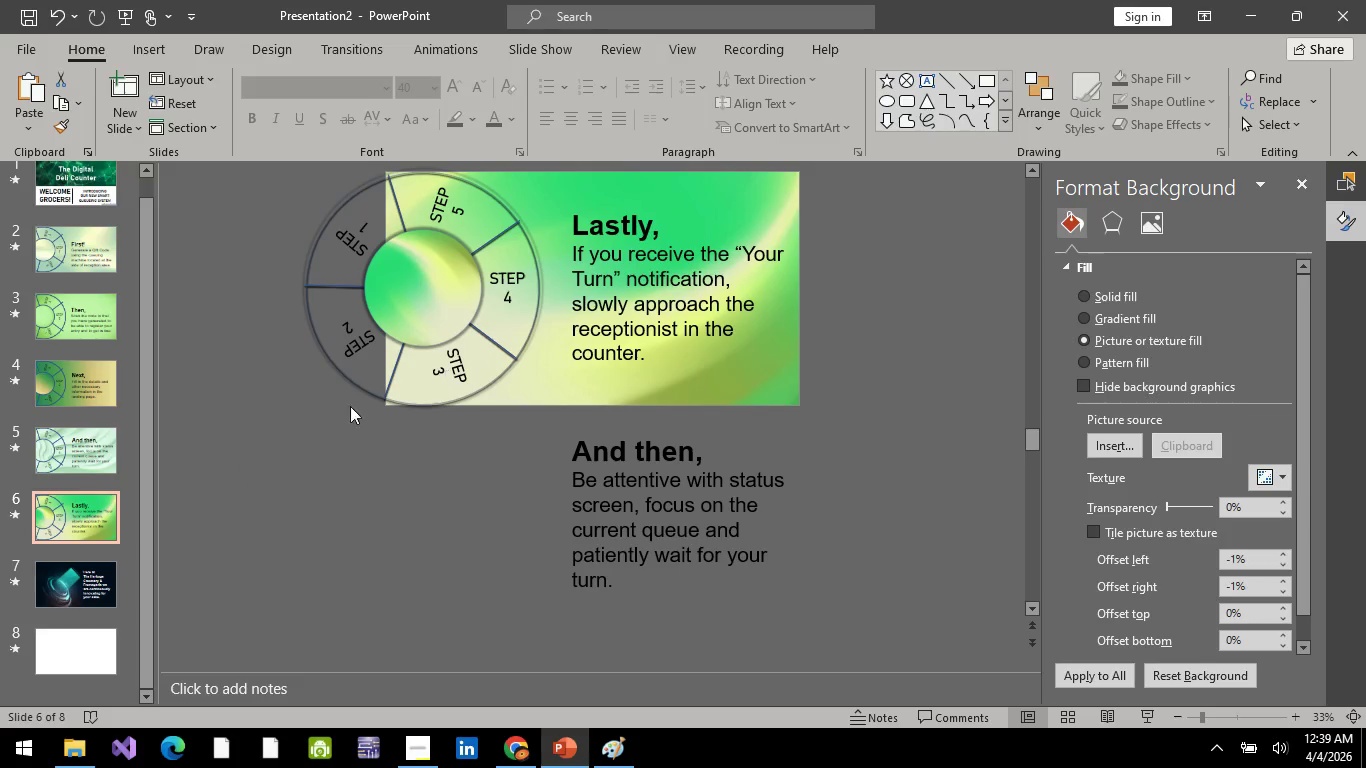 
wait(5.73)
 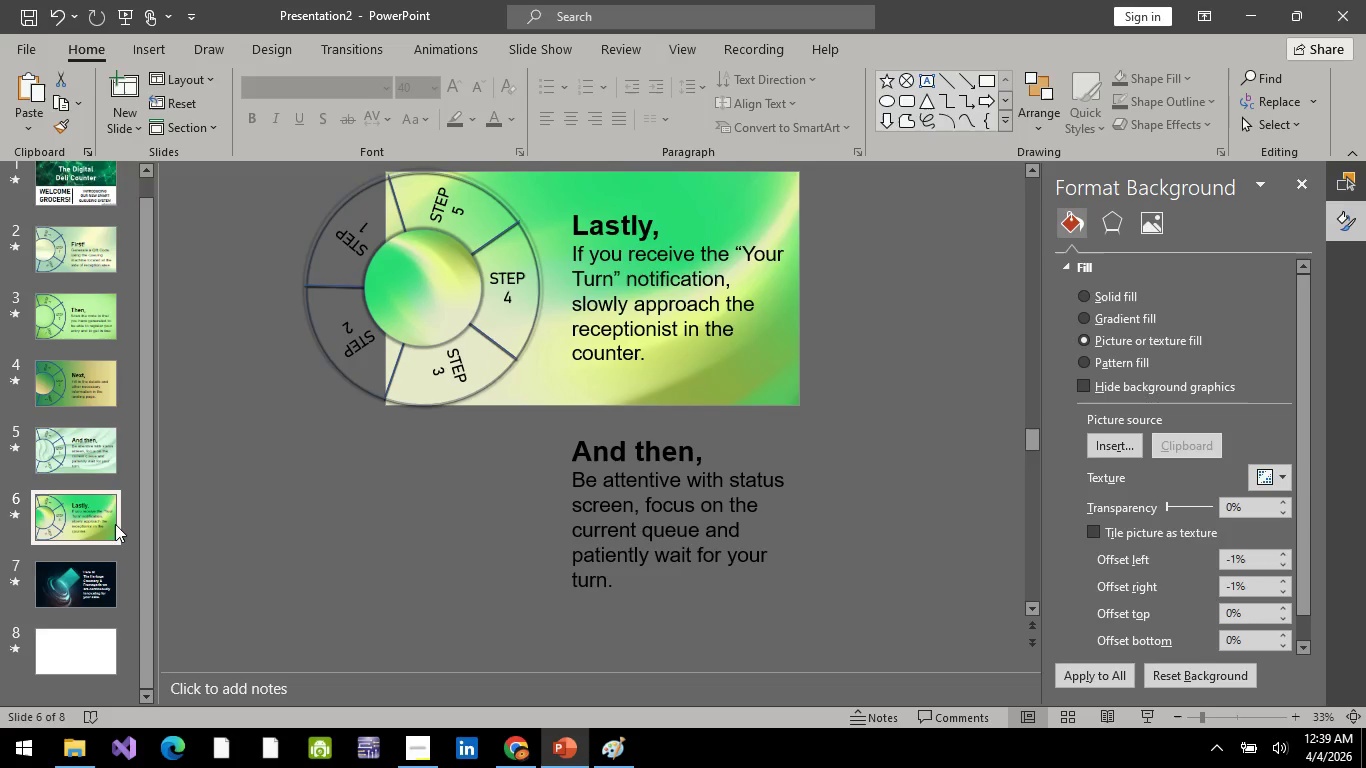 
left_click([111, 600])
 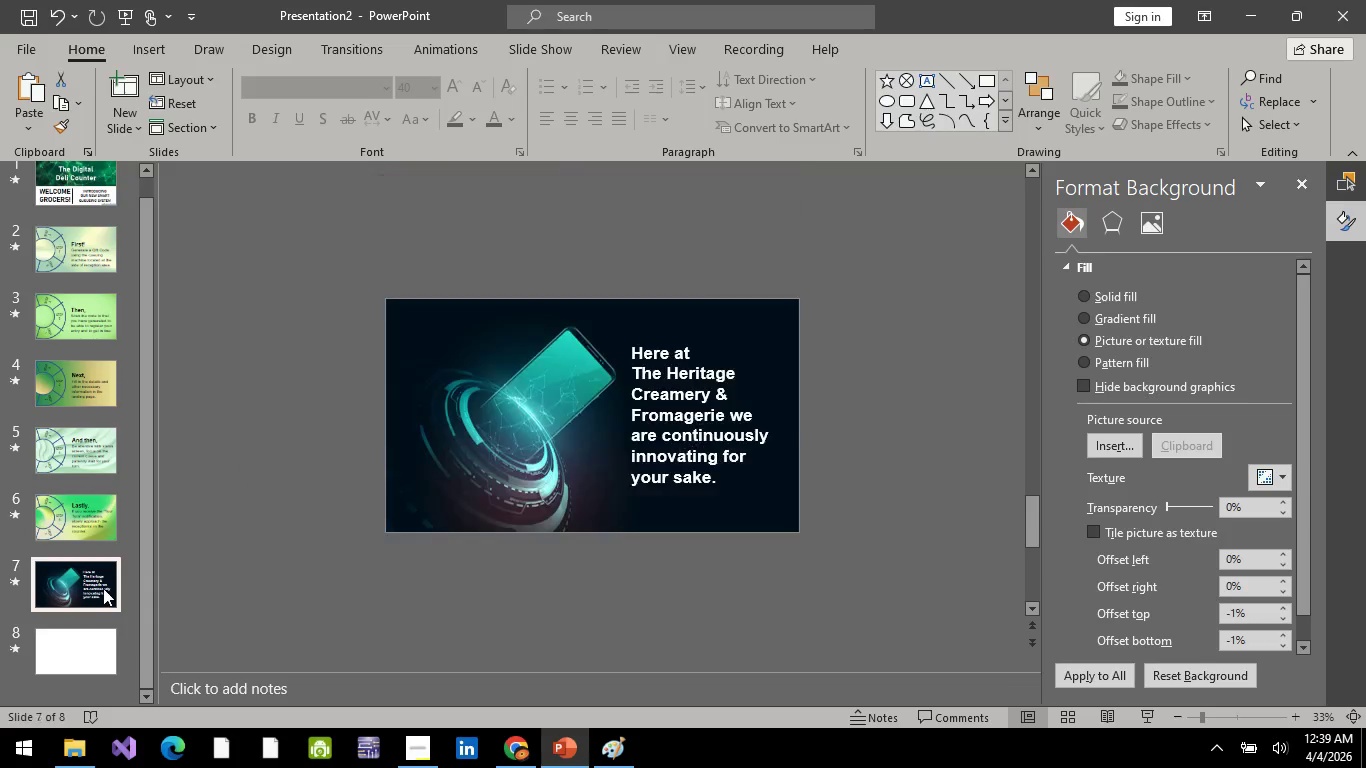 
left_click([103, 588])
 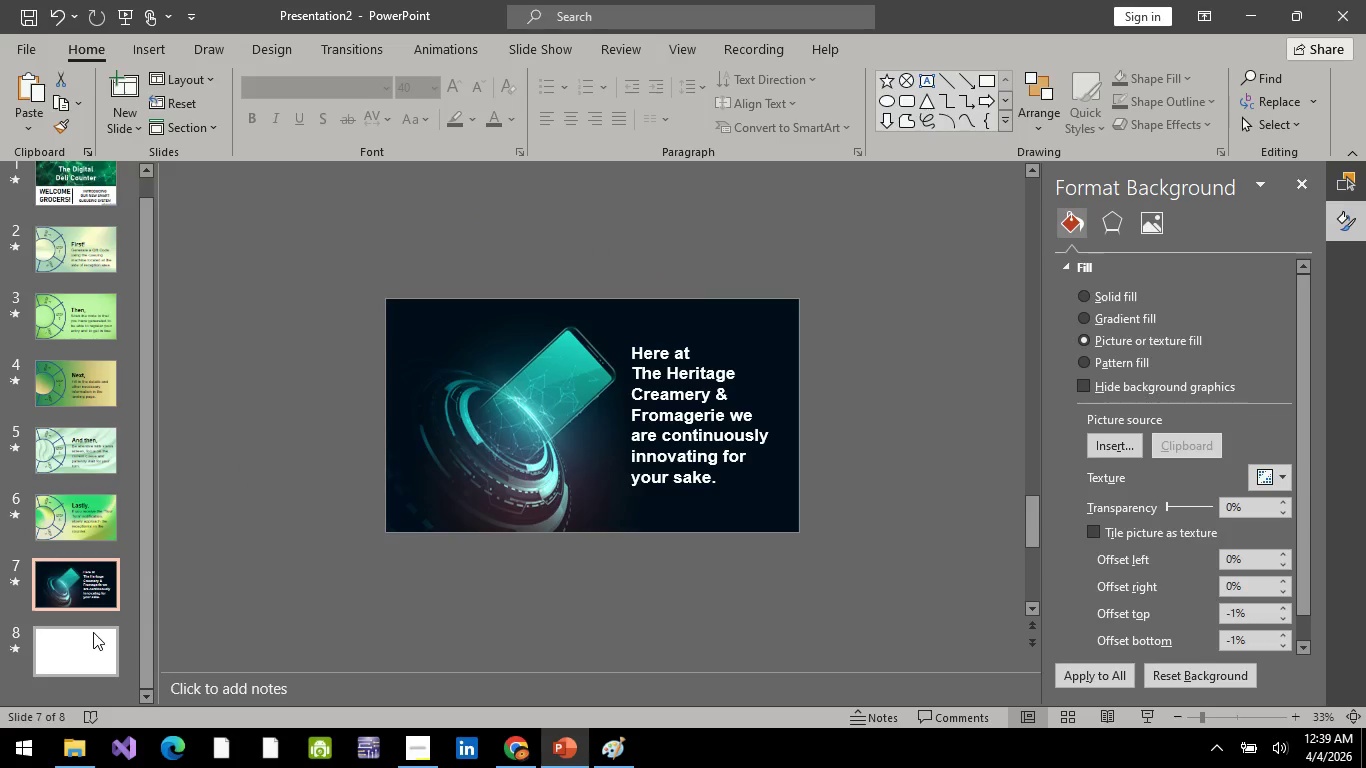 
left_click([93, 632])
 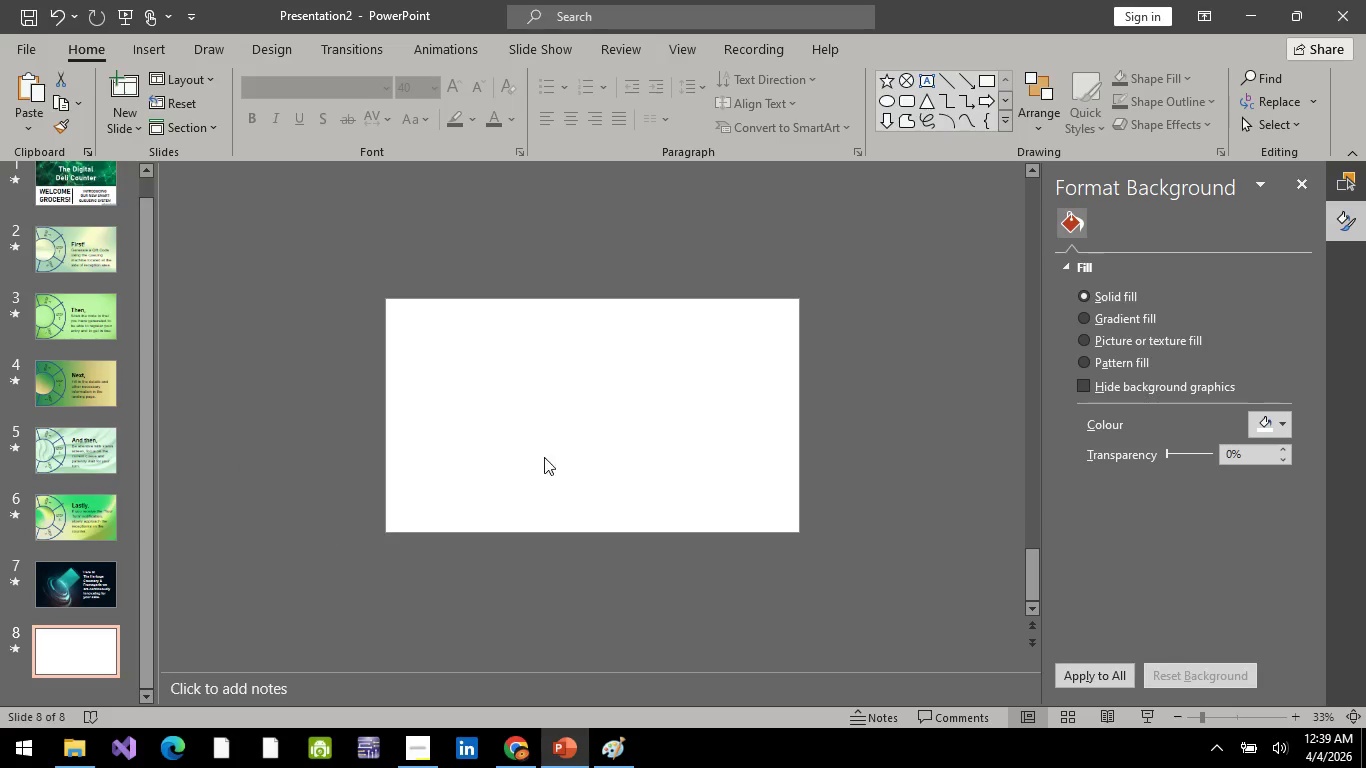 
right_click([602, 429])
 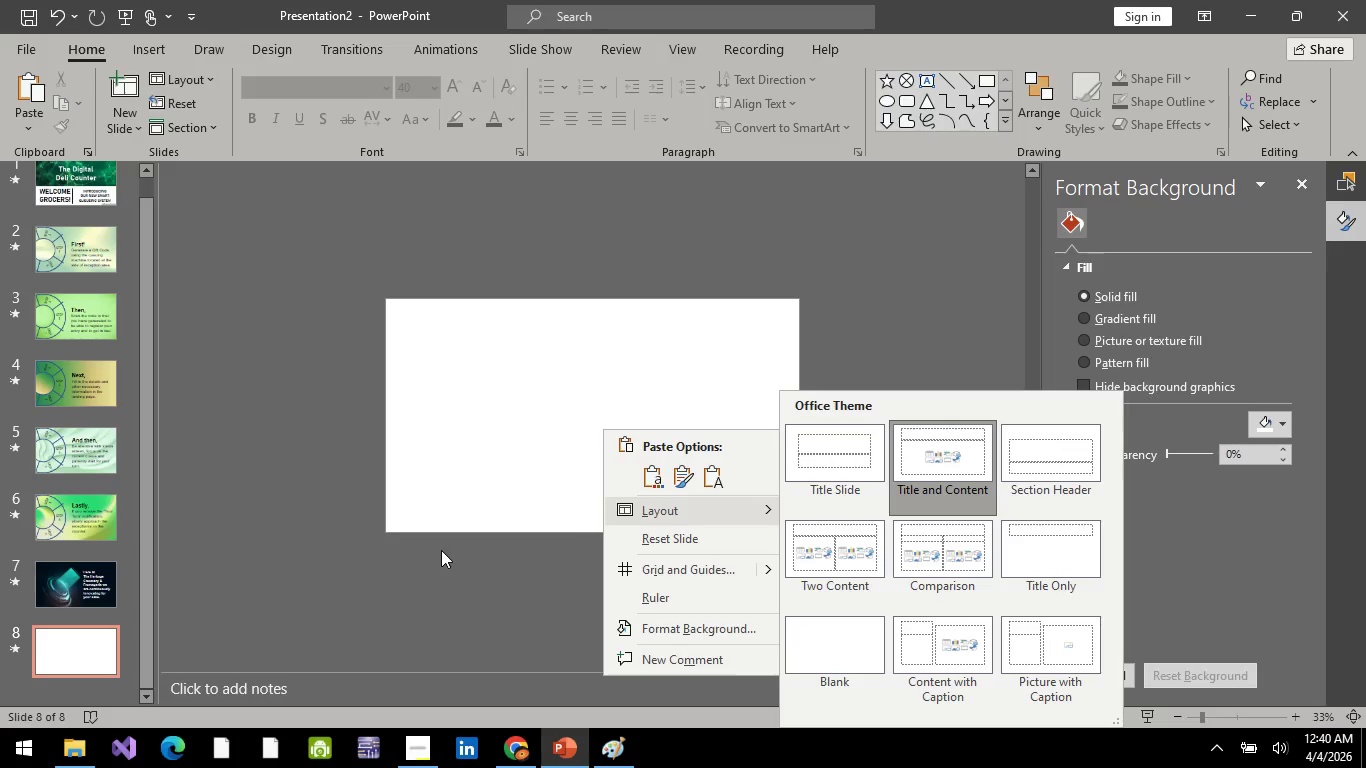 
left_click([493, 473])
 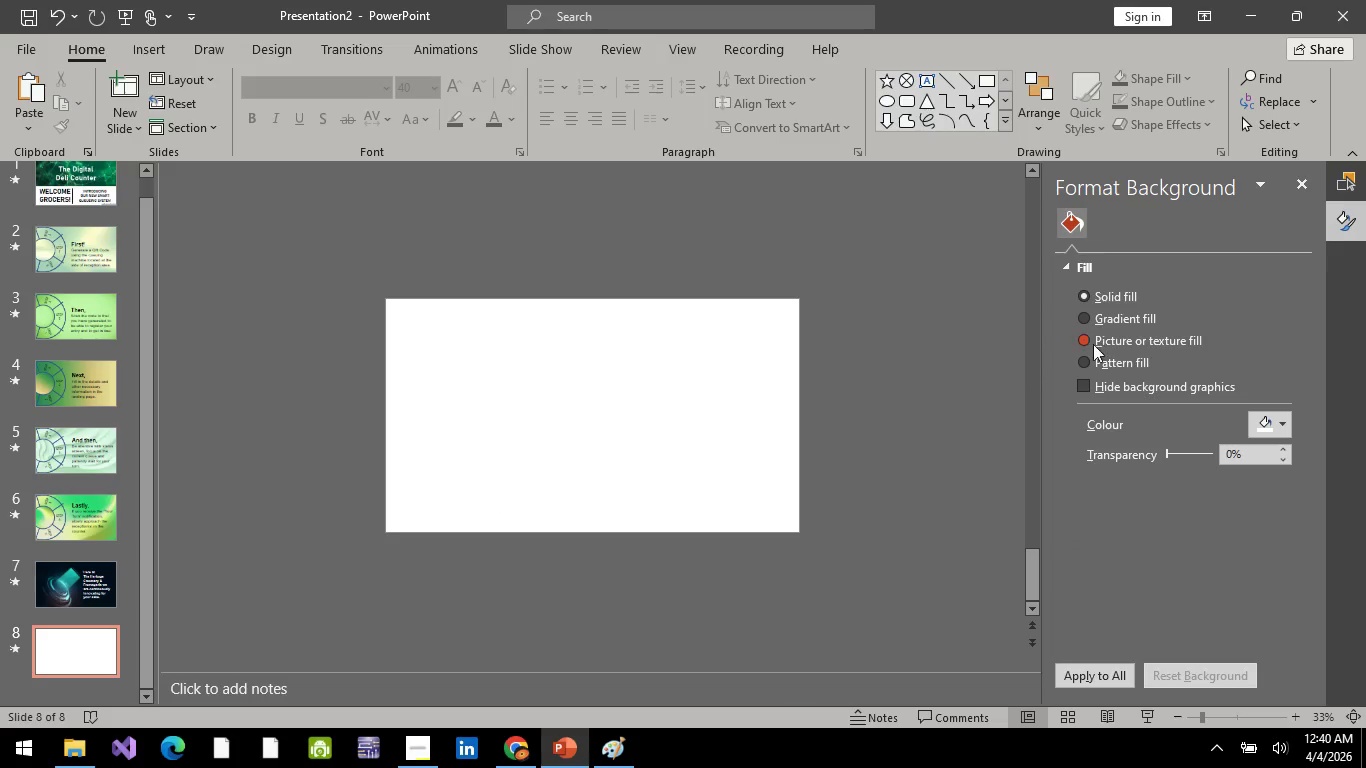 
left_click([1084, 340])
 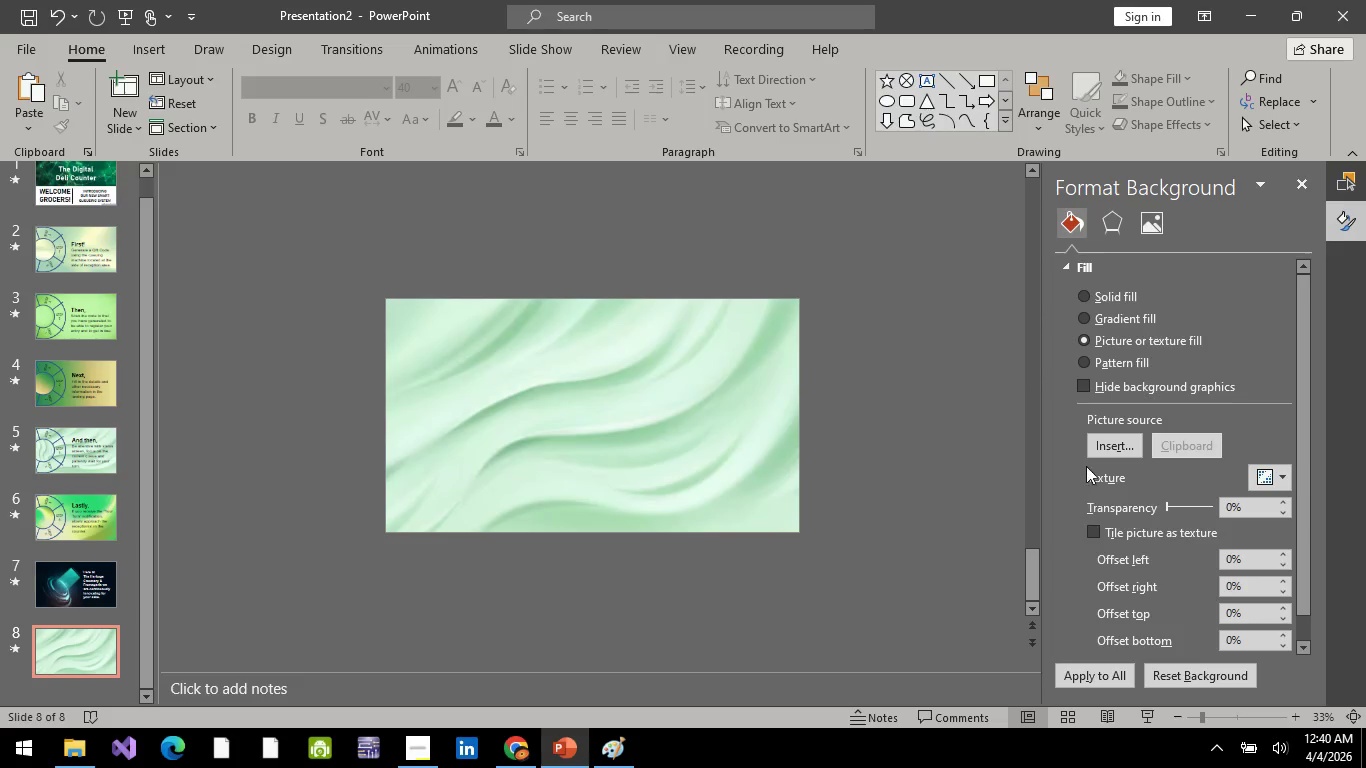 
left_click([1096, 444])
 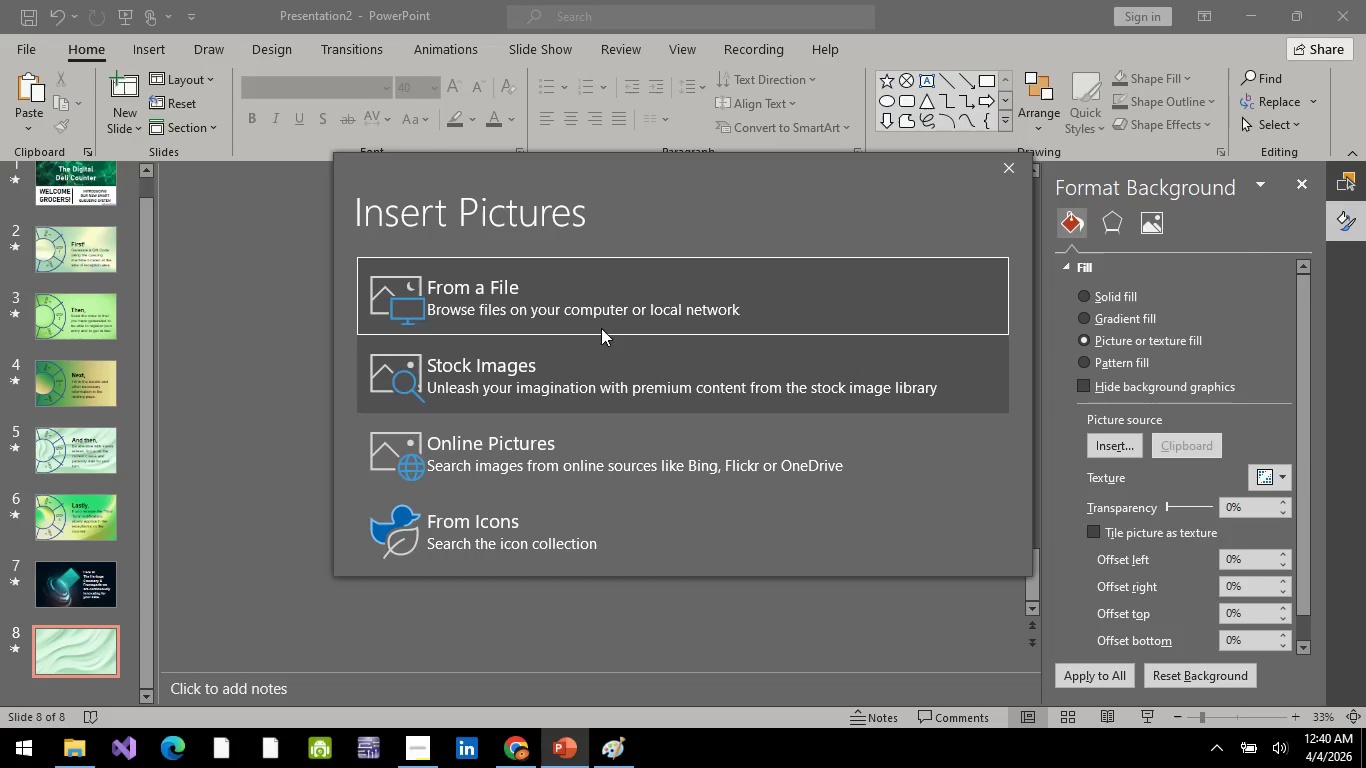 
left_click([598, 324])
 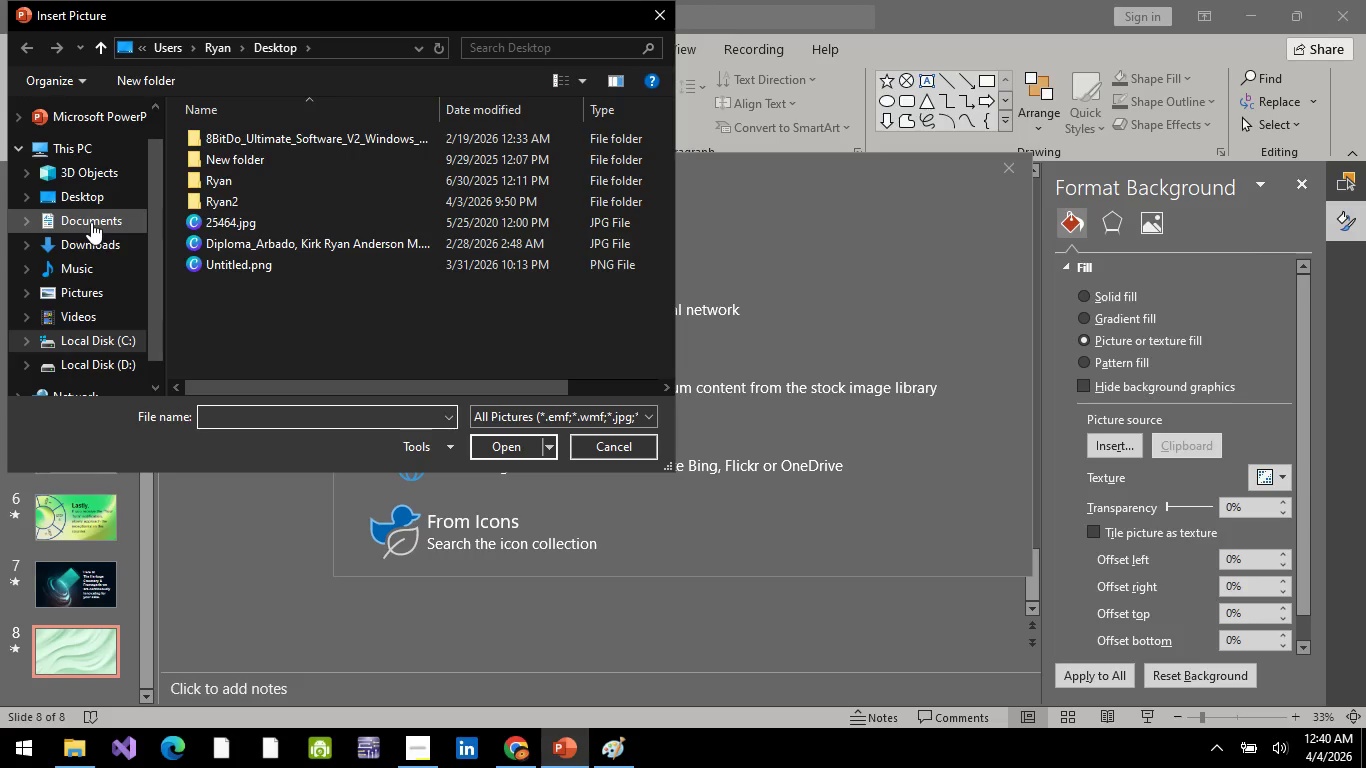 
double_click([86, 195])
 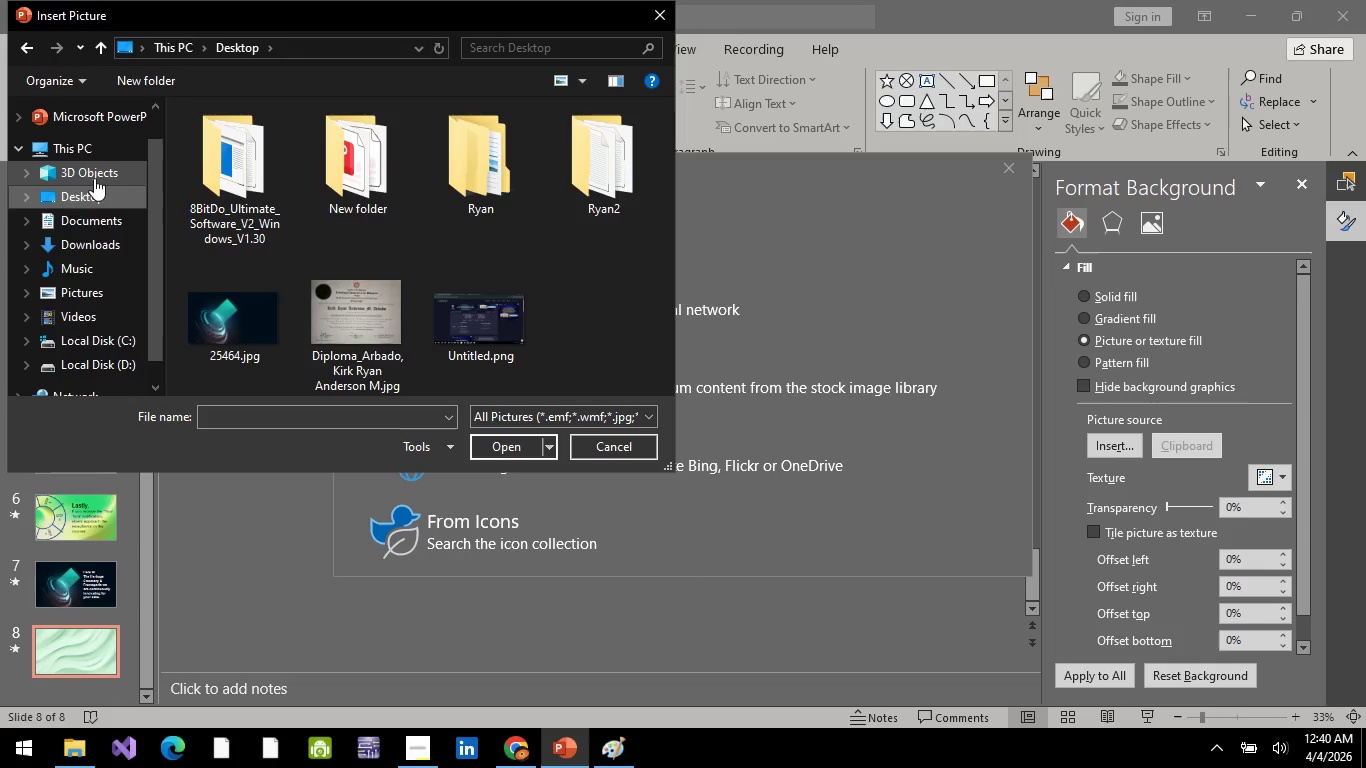 
left_click([91, 250])
 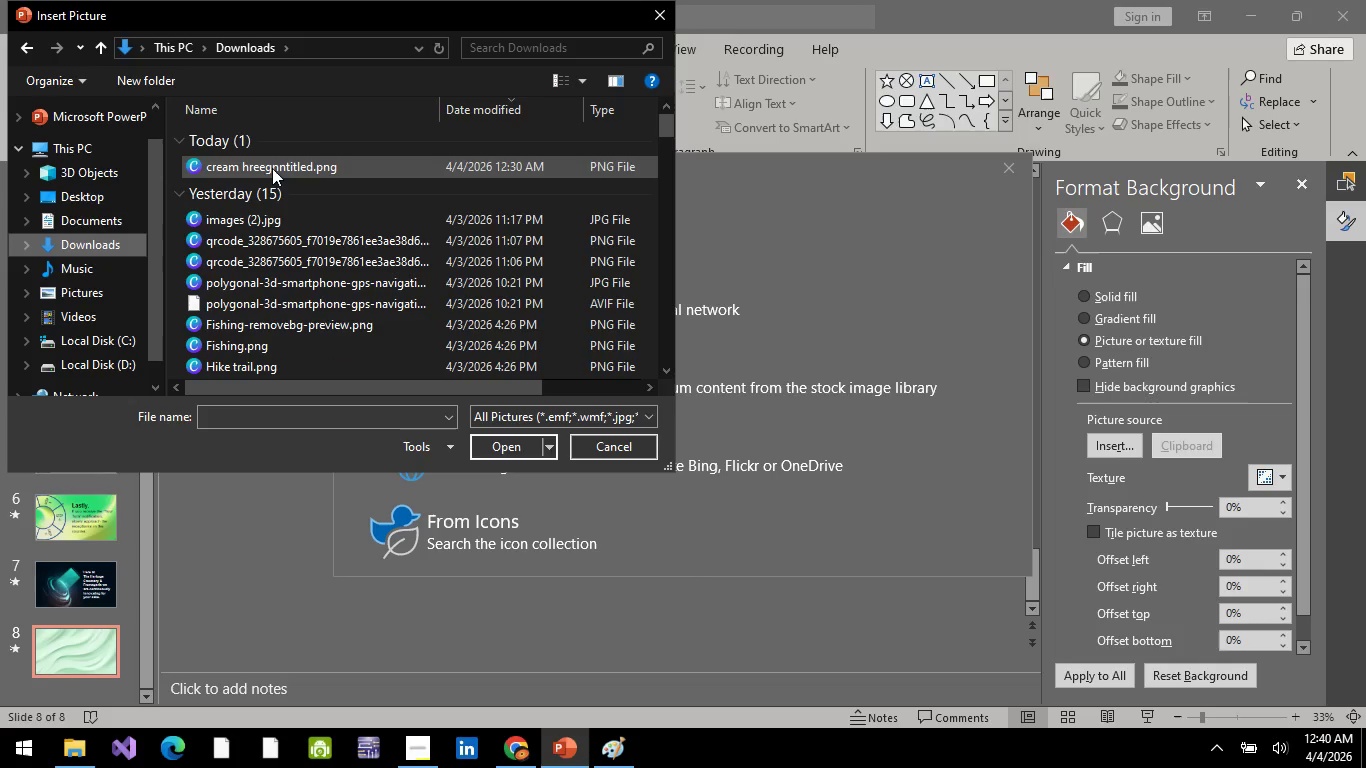 
left_click([273, 171])
 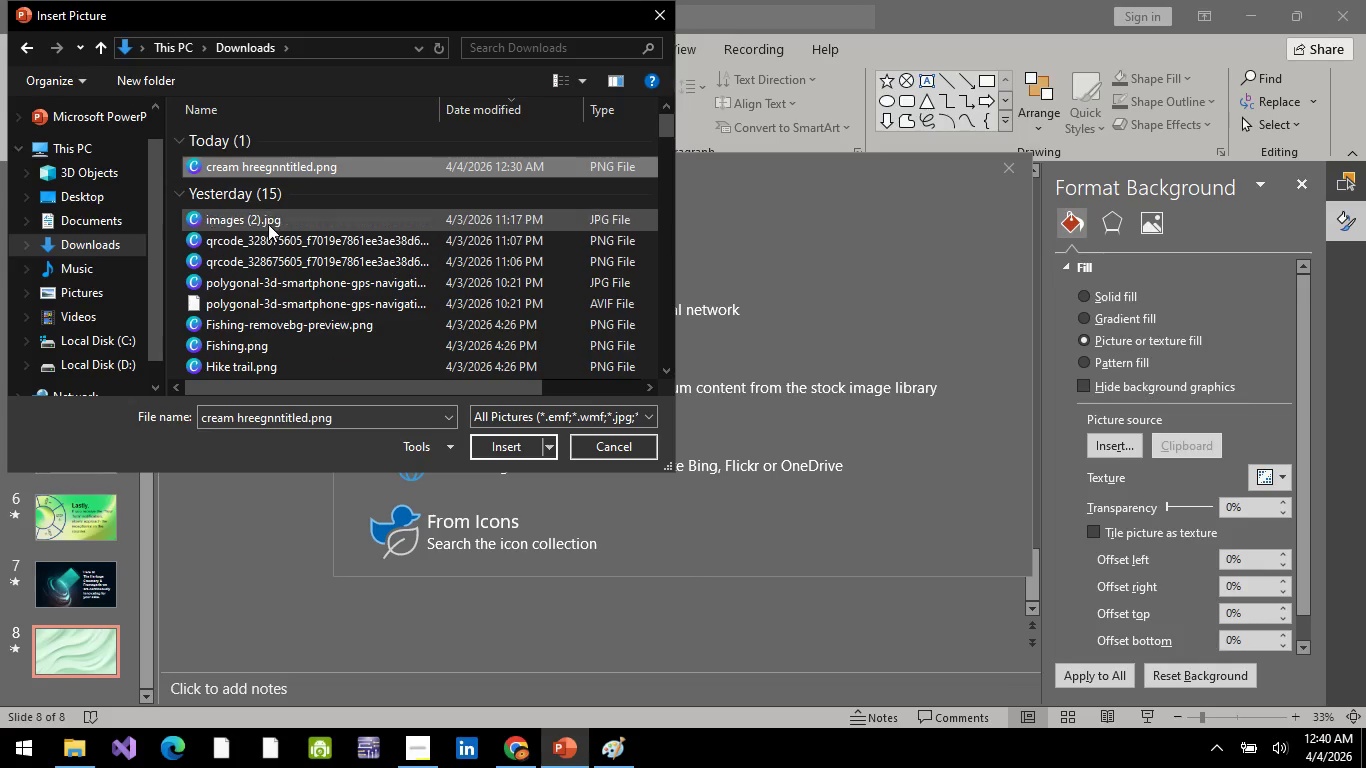 
left_click([268, 224])
 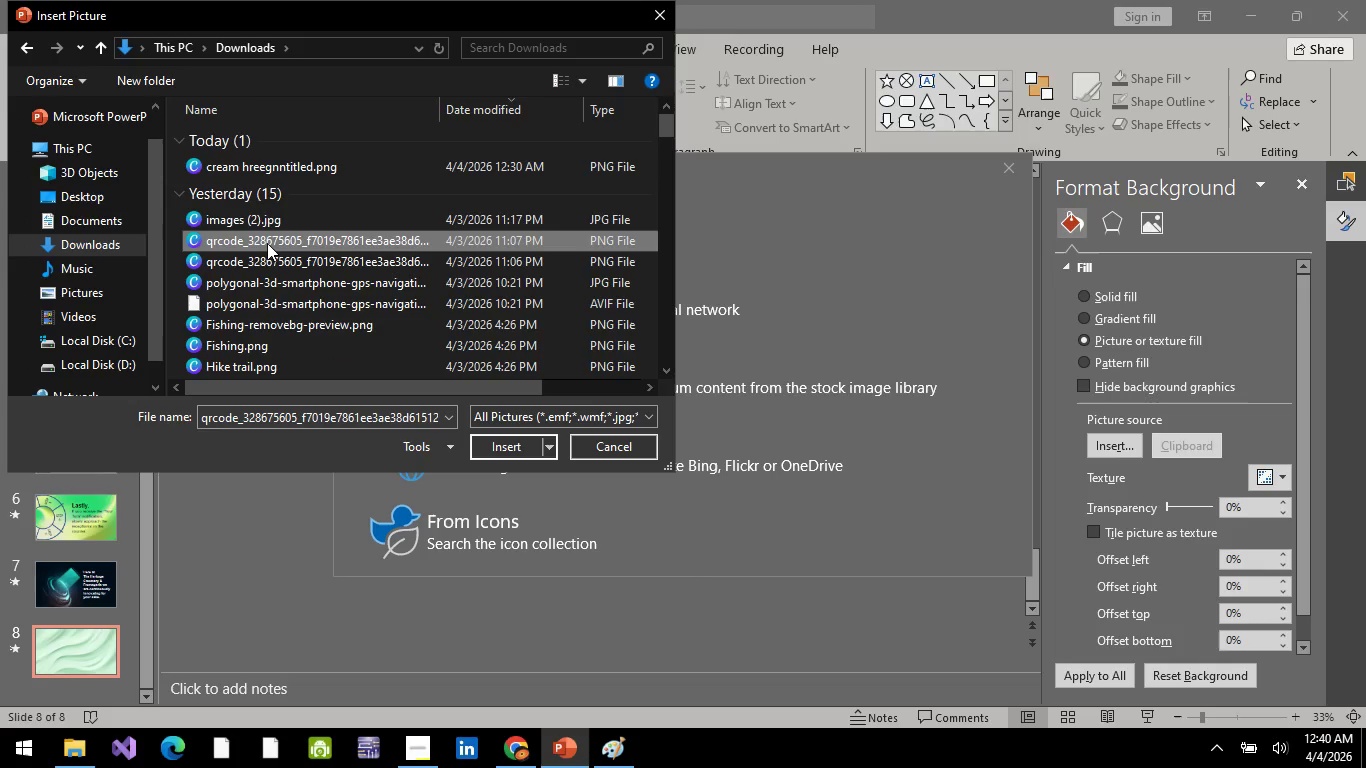 
left_click([267, 243])
 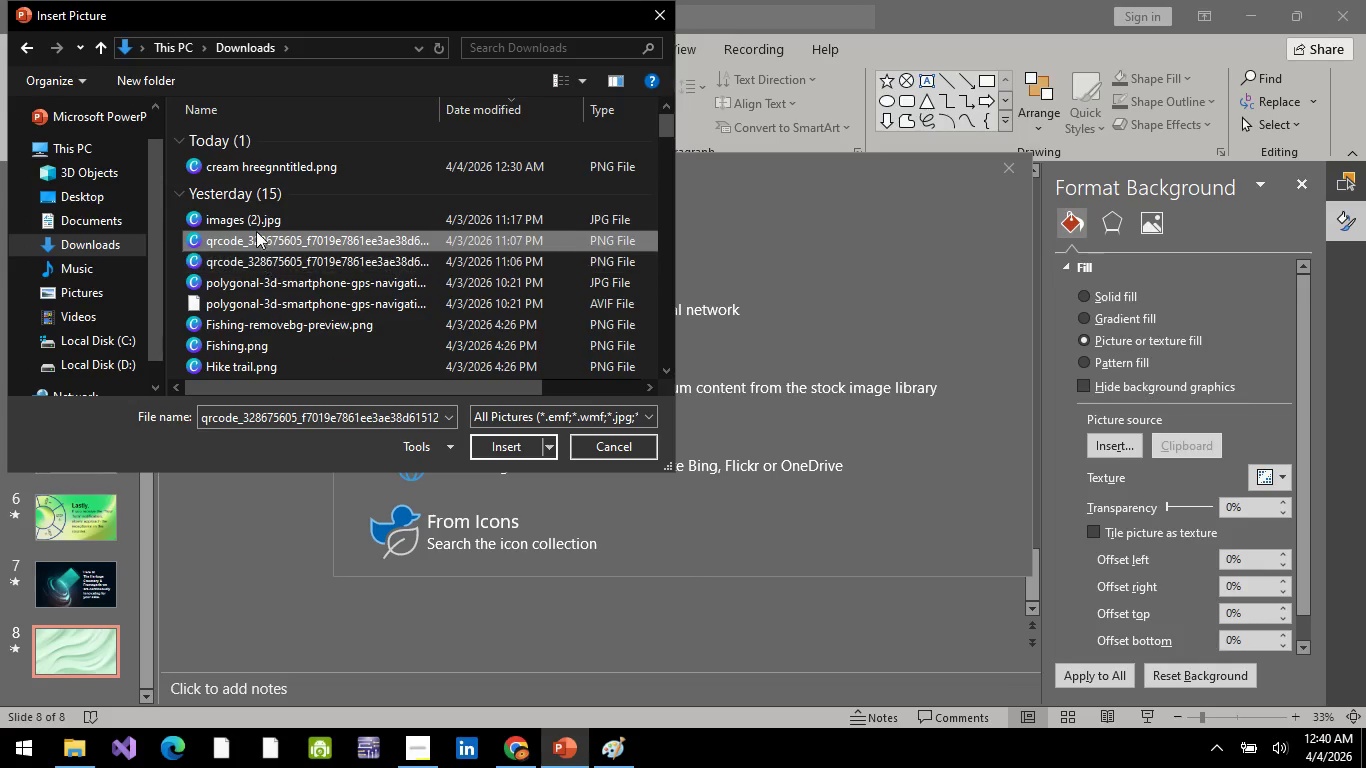 
left_click([255, 229])
 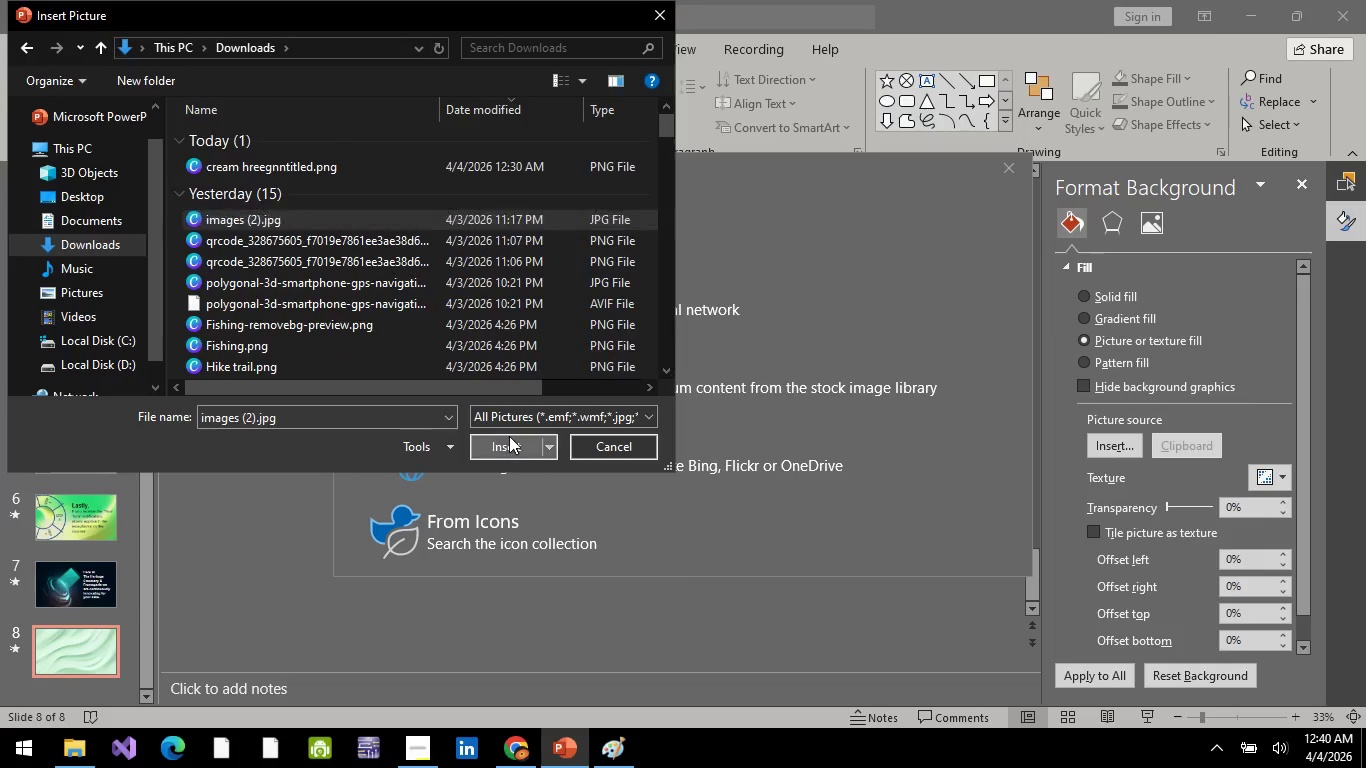 
left_click([509, 436])
 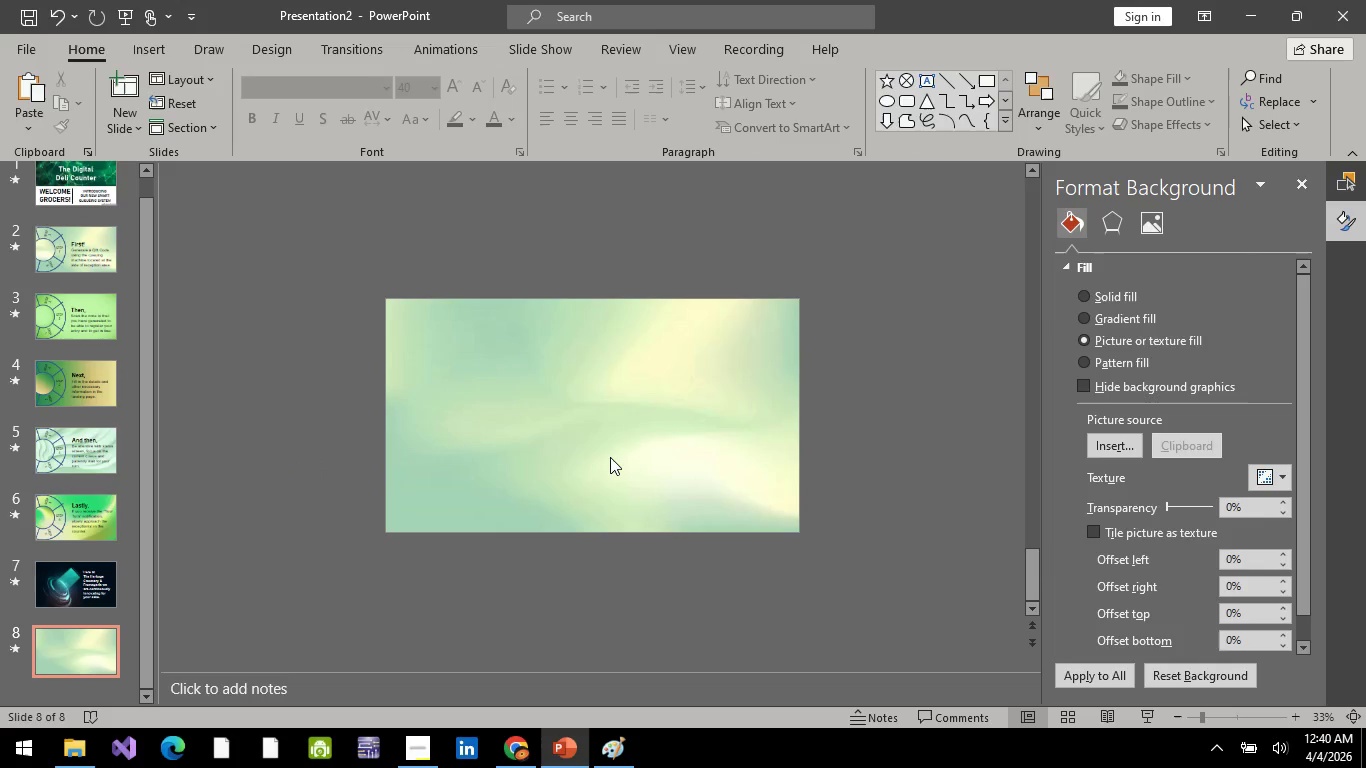 
key(Delete)
 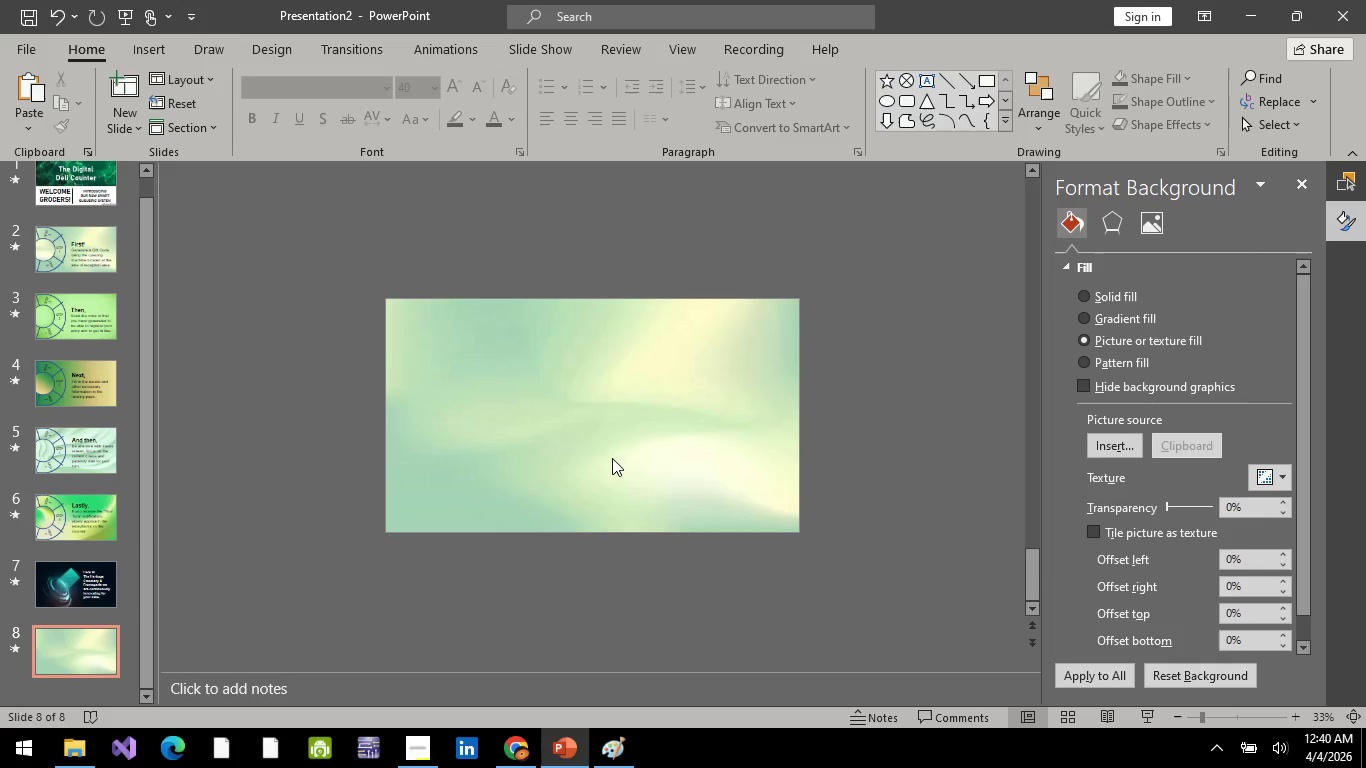 
key(Alt+AltLeft)
 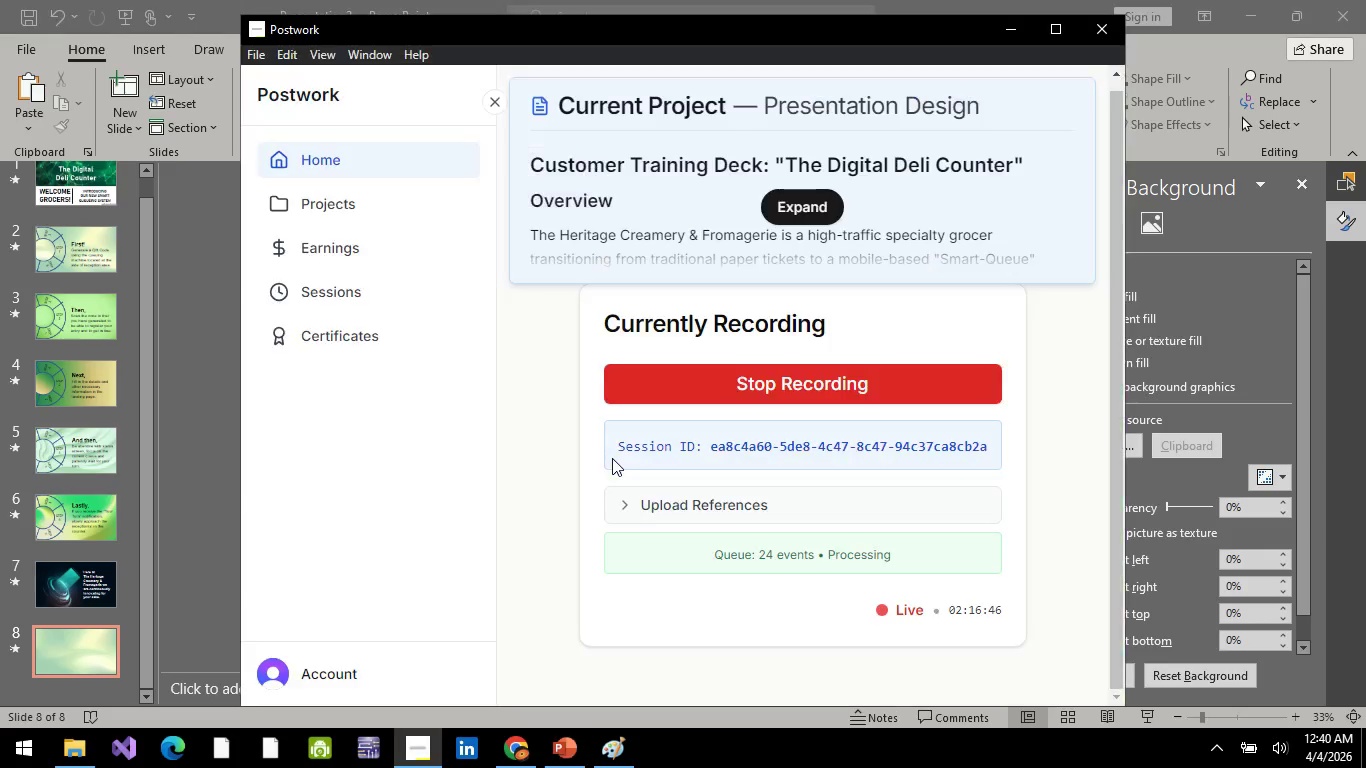 
key(Alt+Tab)
 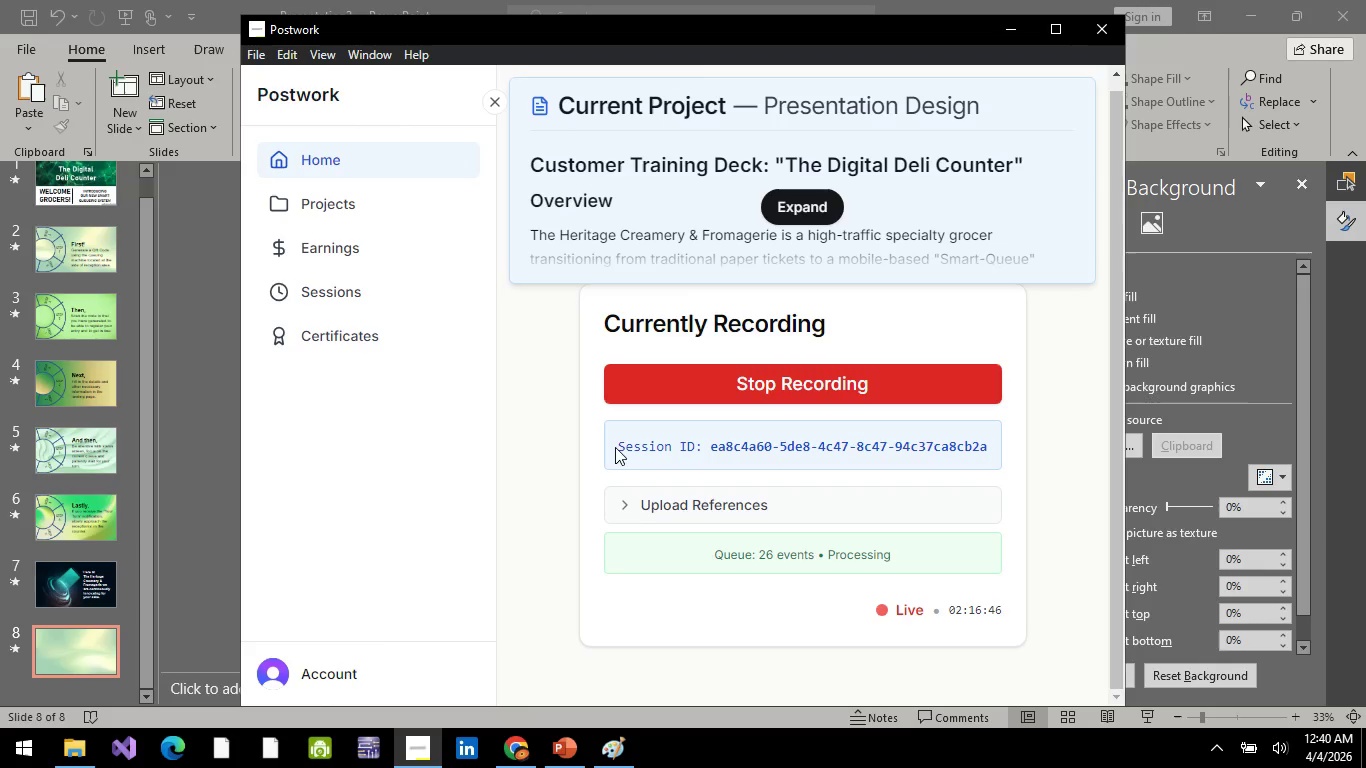 
key(Alt+AltLeft)
 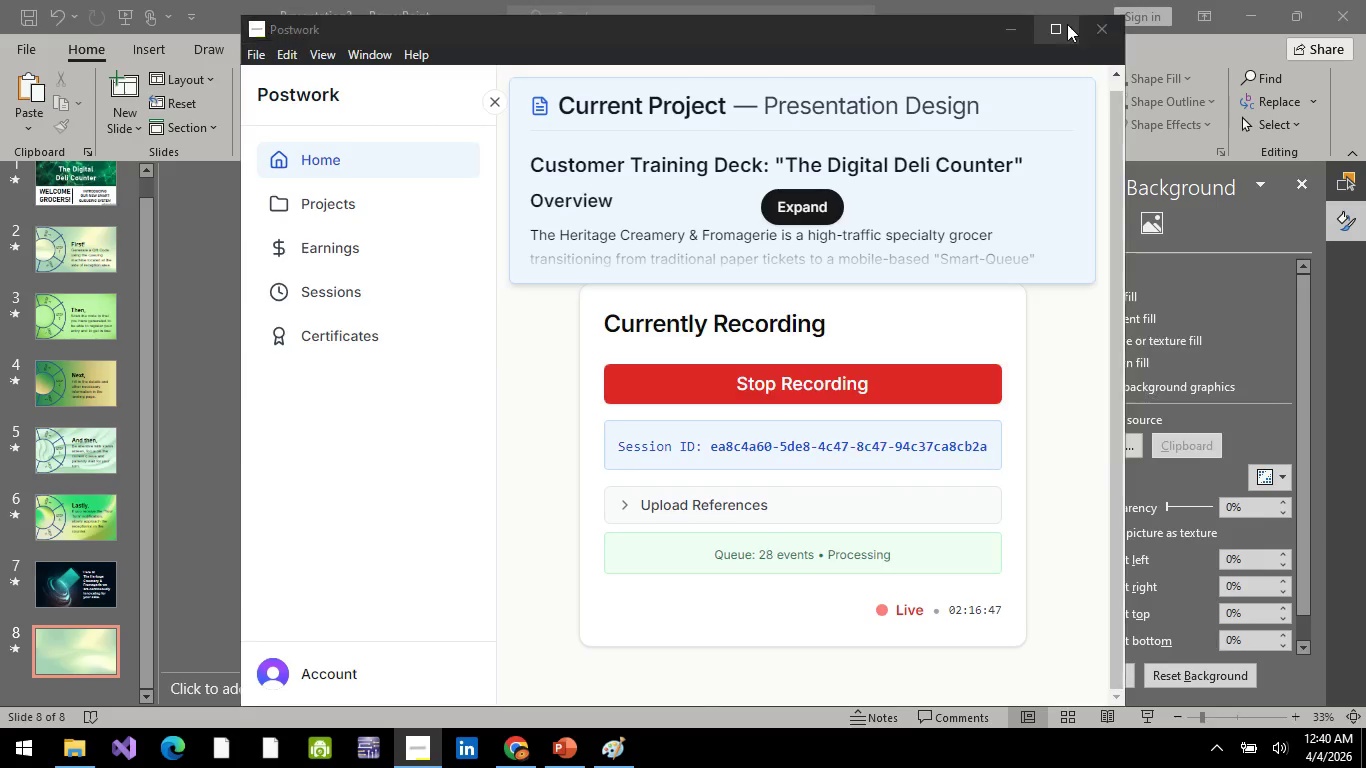 
key(Alt+Tab)